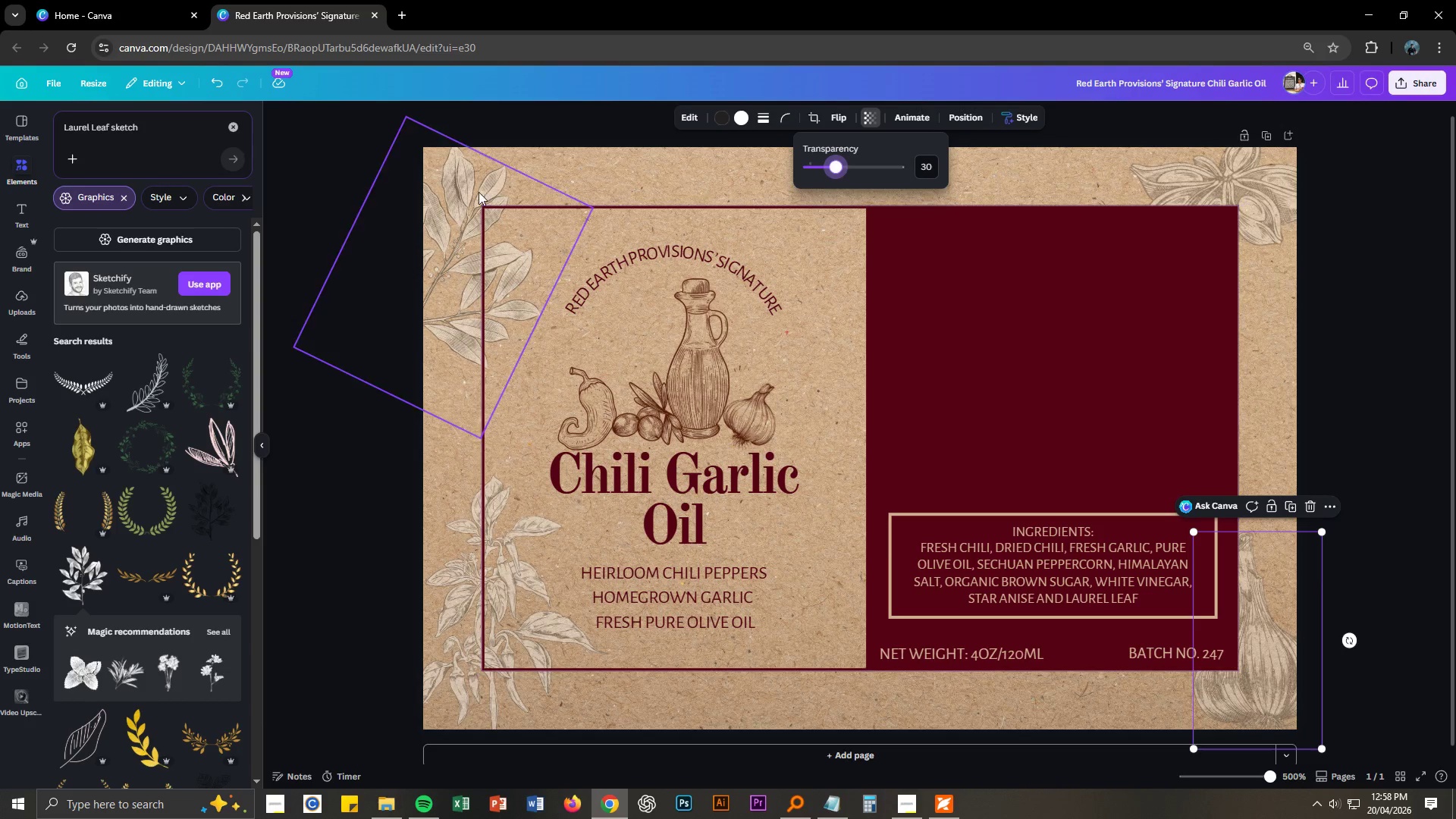 
left_click([446, 185])
 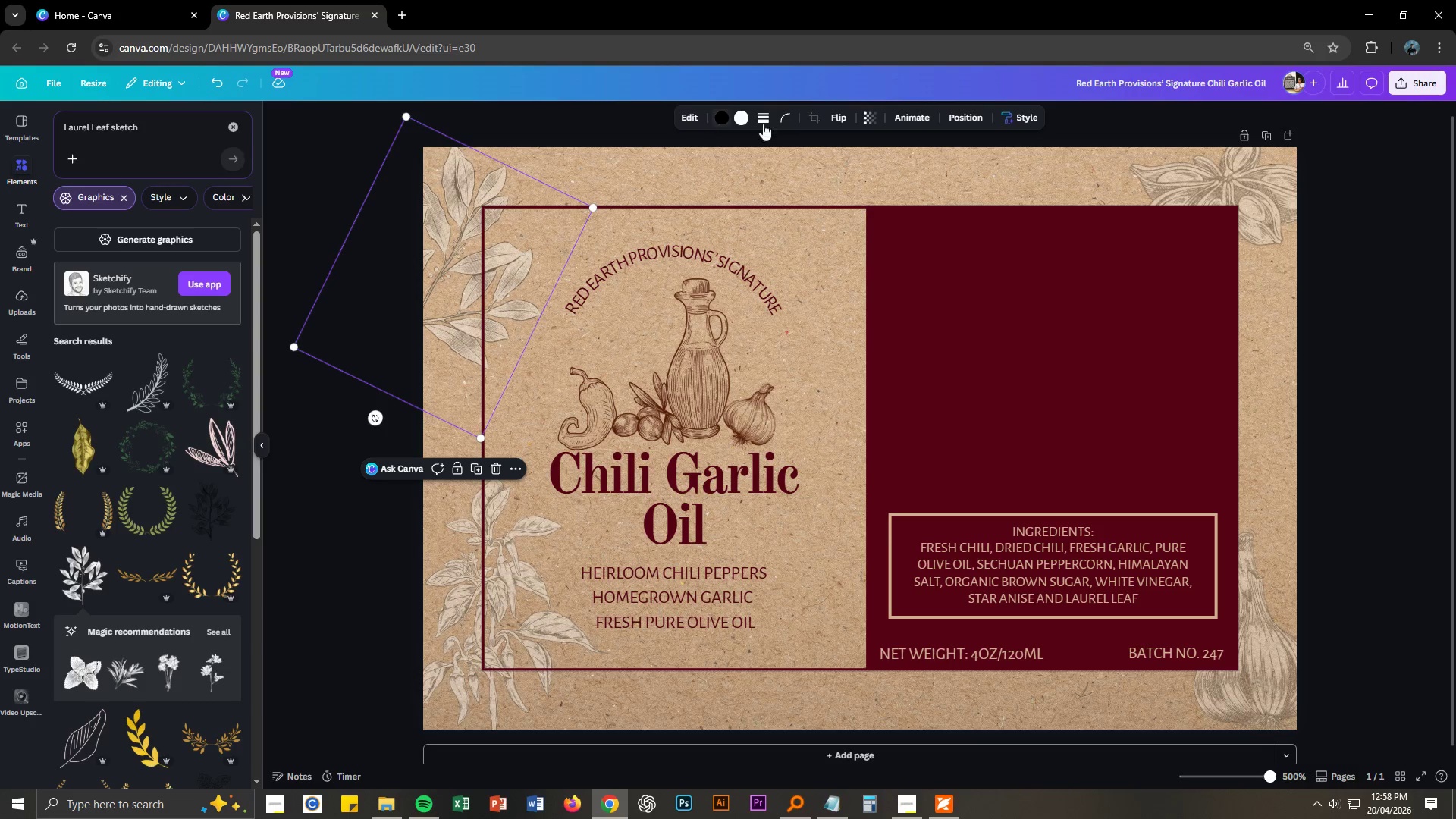 
left_click([864, 115])
 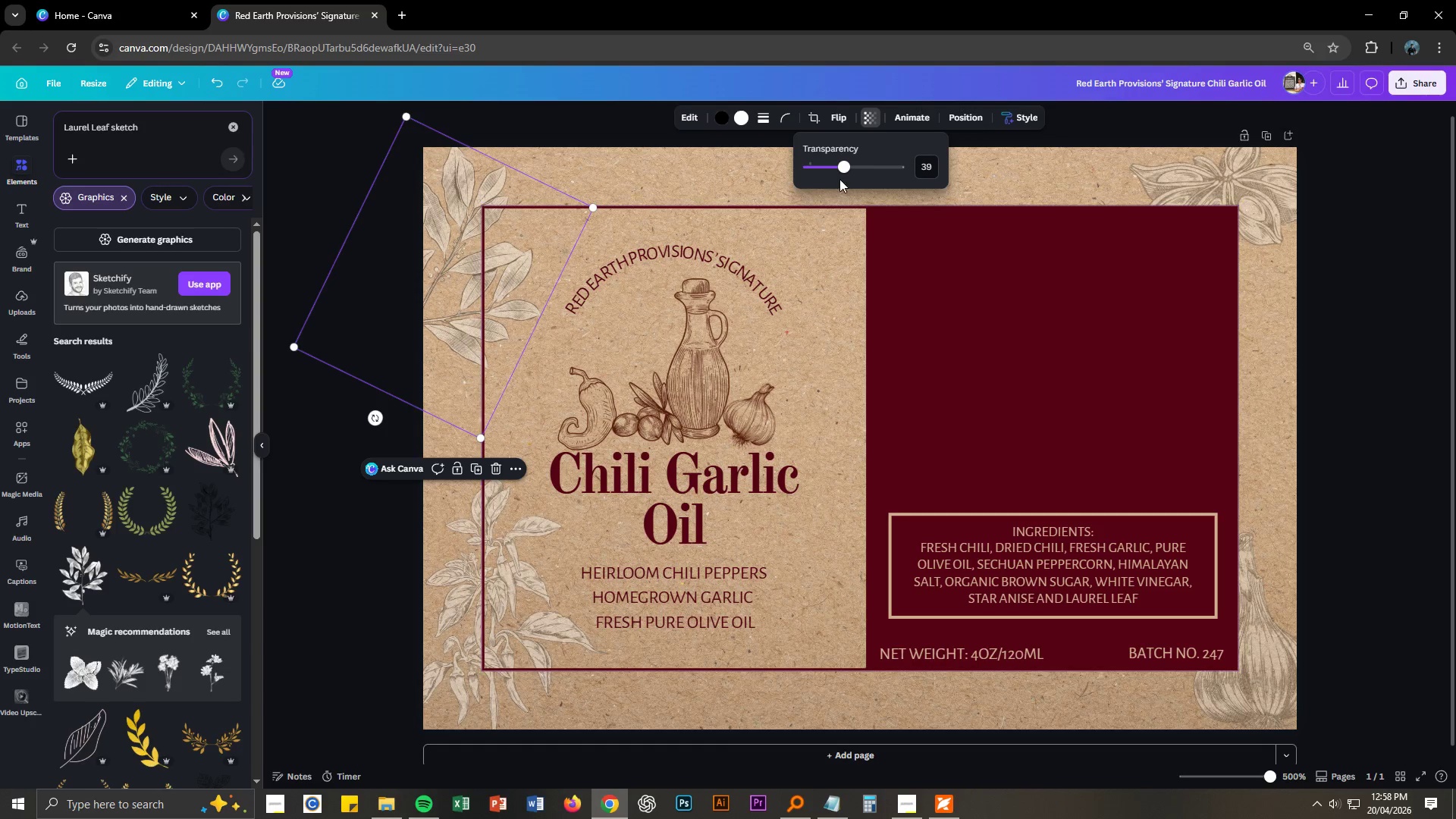 
left_click_drag(start_coordinate=[843, 168], to_coordinate=[835, 168])
 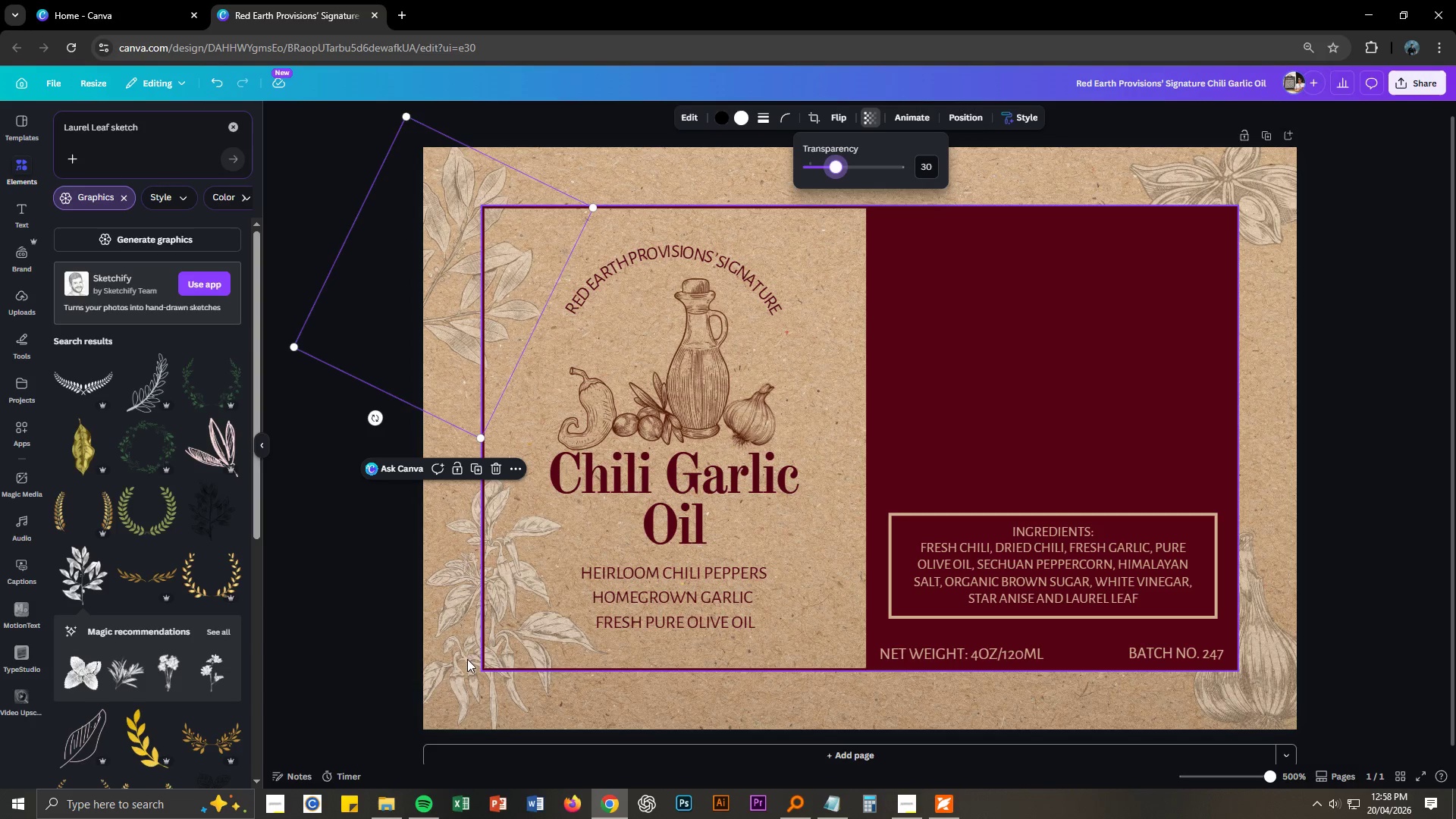 
left_click([441, 674])
 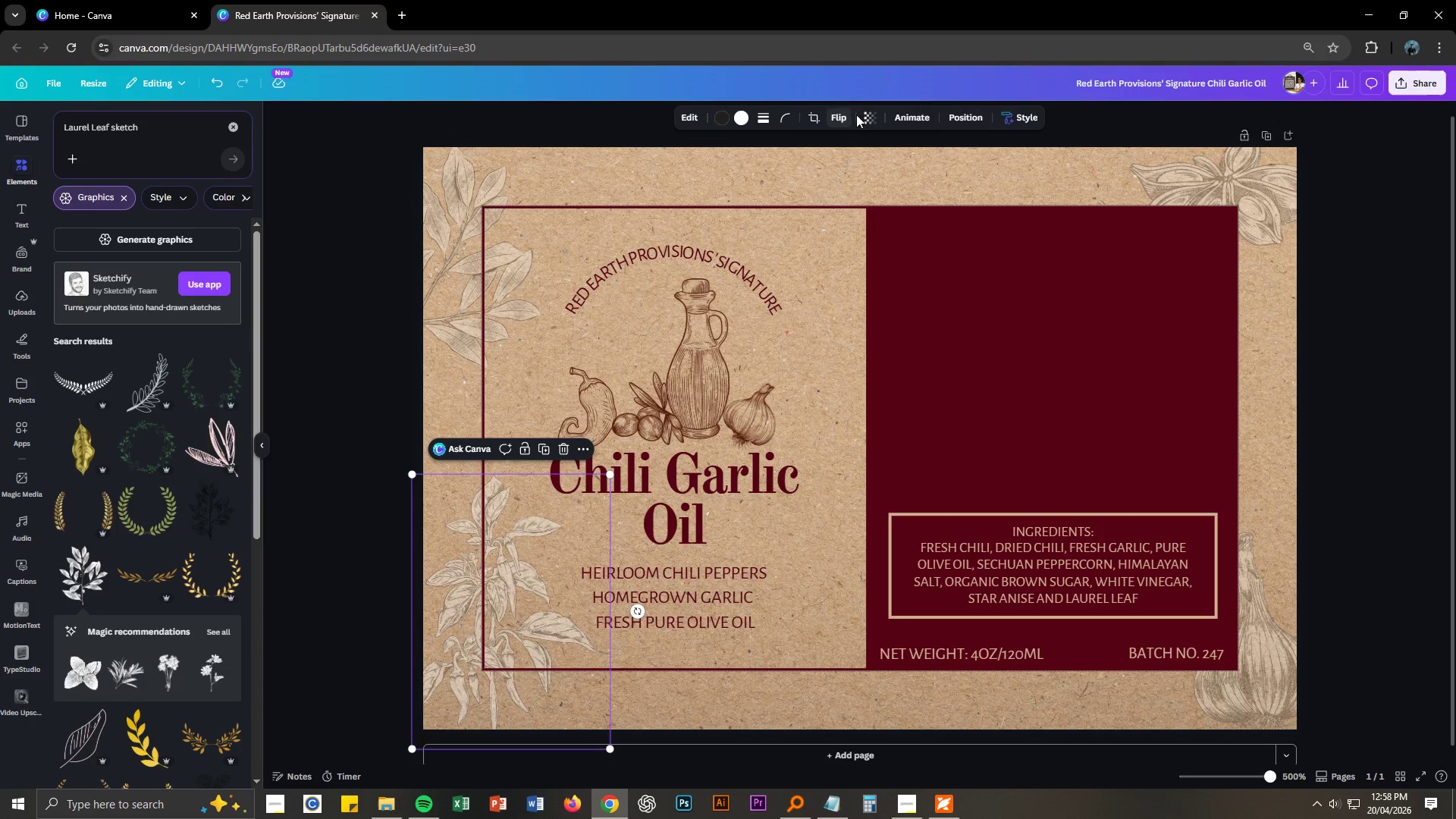 
left_click([874, 116])
 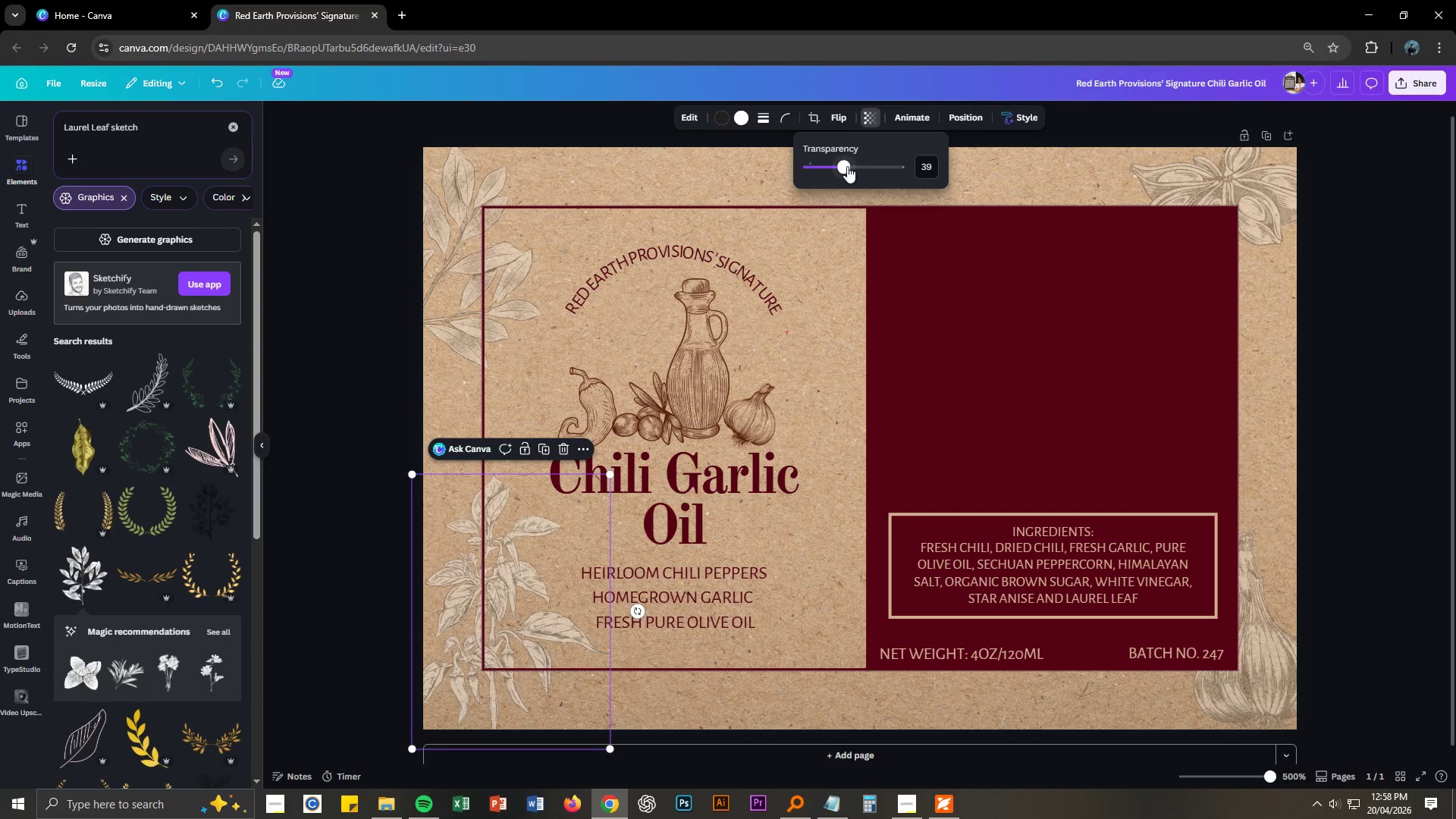 
left_click_drag(start_coordinate=[847, 166], to_coordinate=[836, 164])
 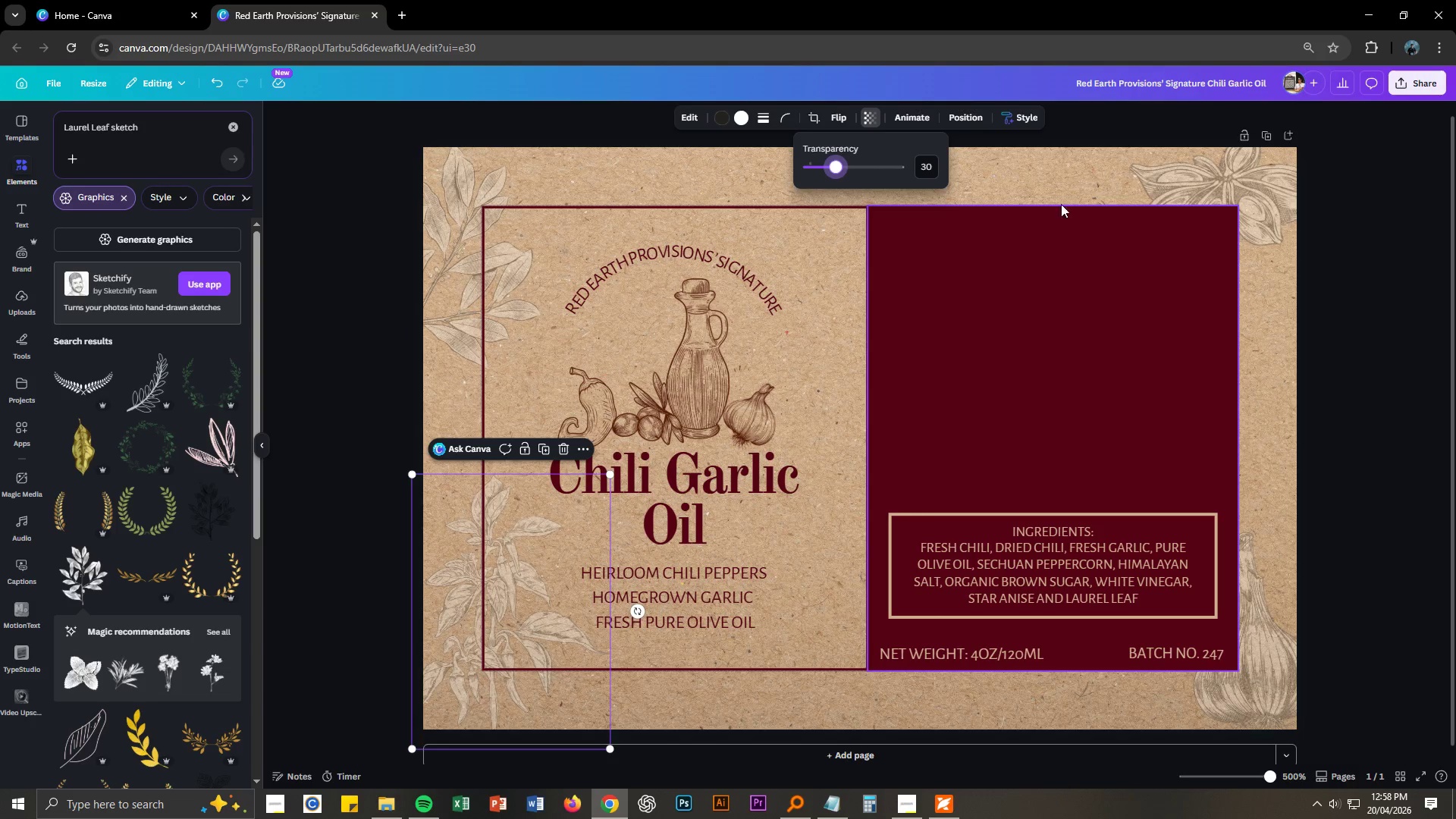 
left_click([1046, 181])
 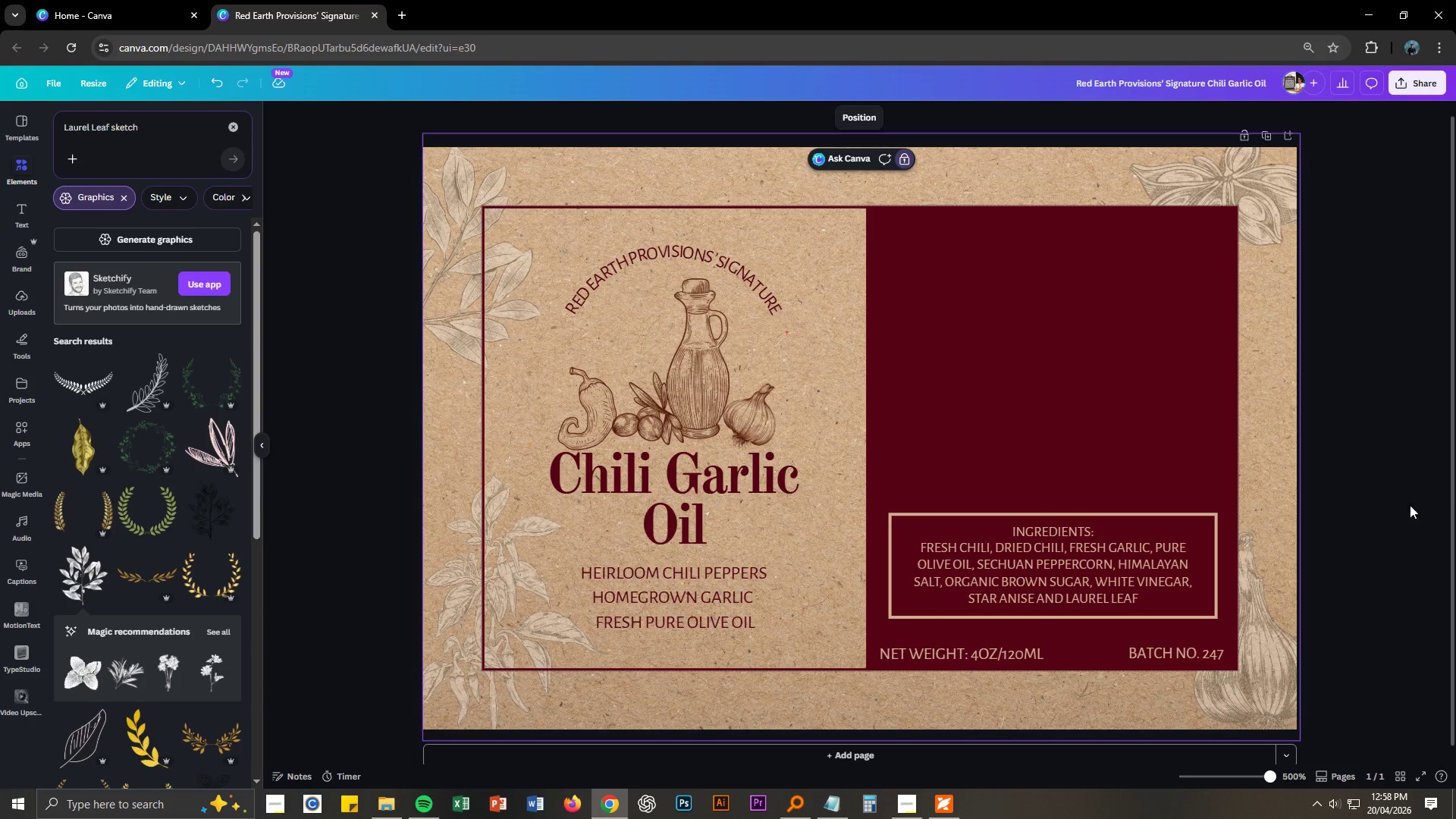 
left_click([1442, 500])
 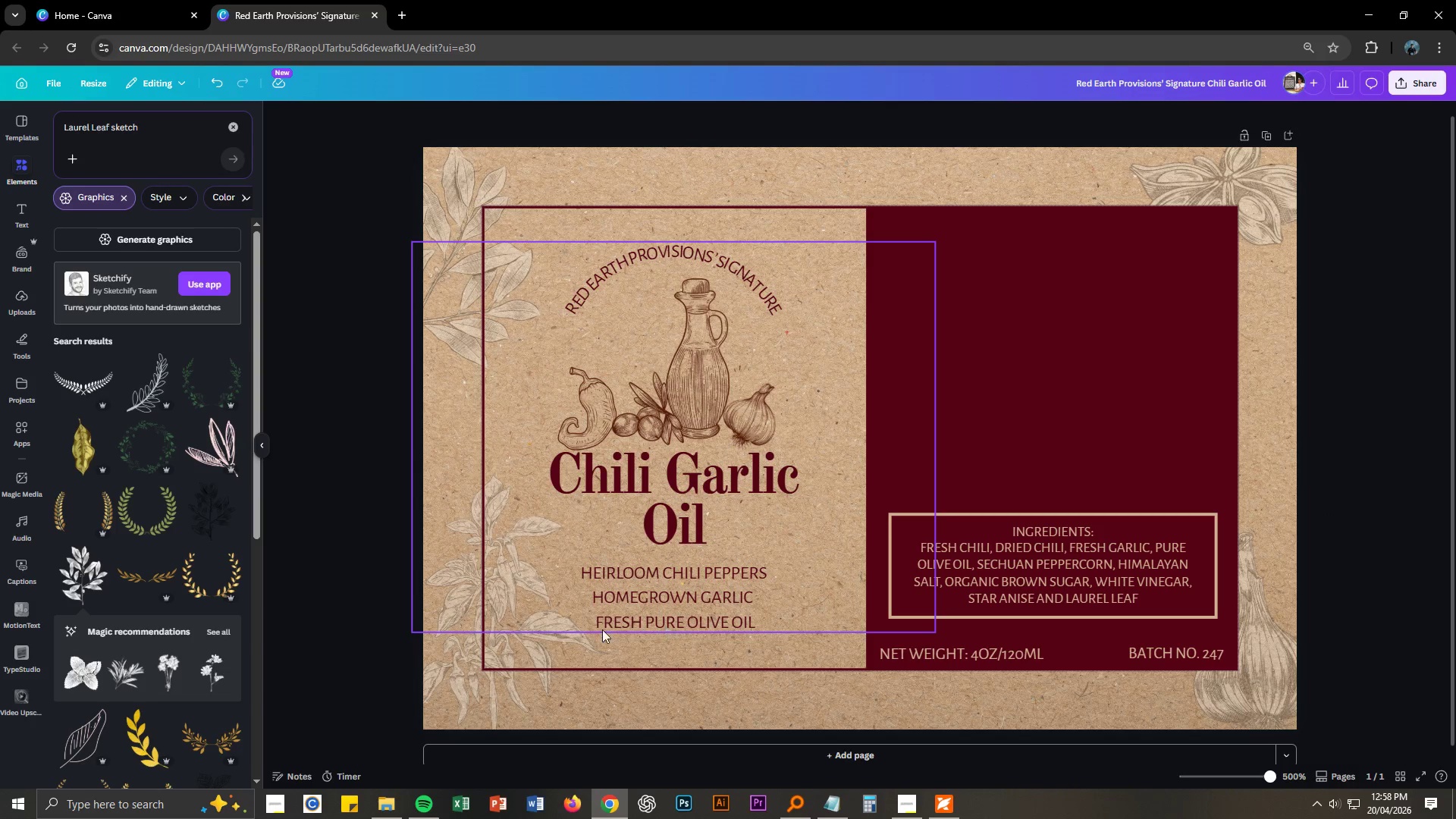 
left_click_drag(start_coordinate=[448, 672], to_coordinate=[441, 692])
 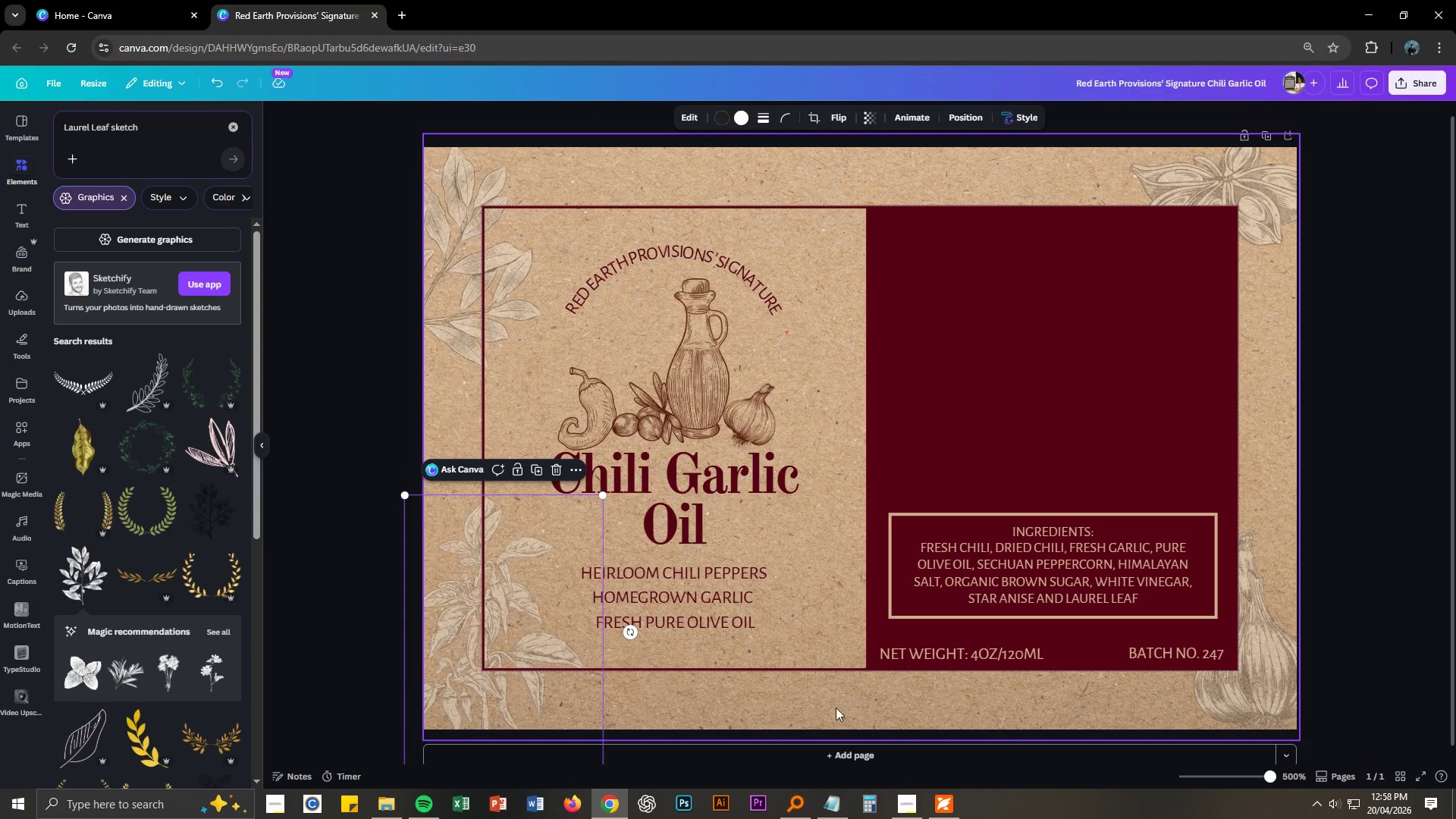 
left_click([823, 715])
 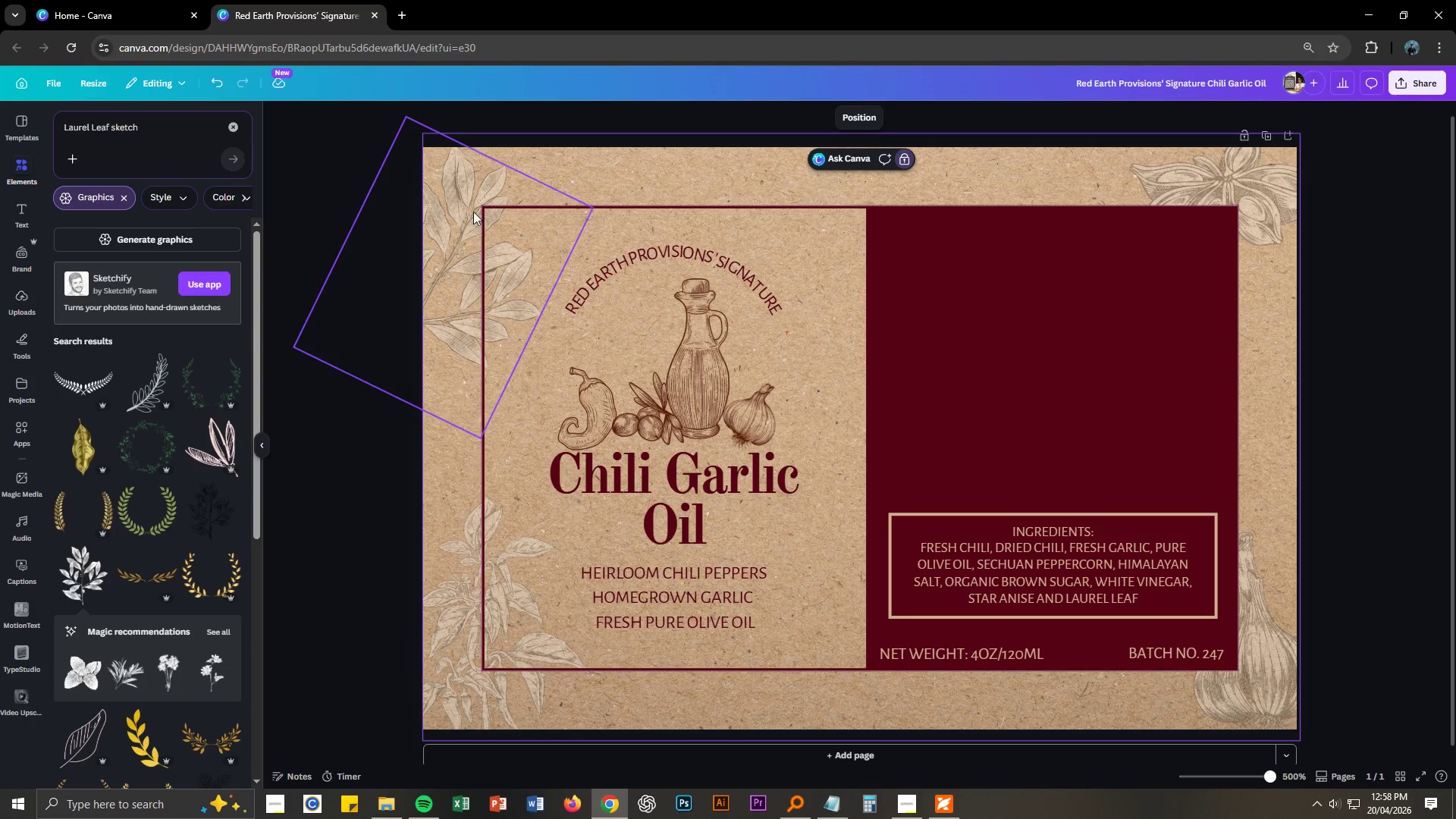 
left_click_drag(start_coordinate=[469, 208], to_coordinate=[475, 172])
 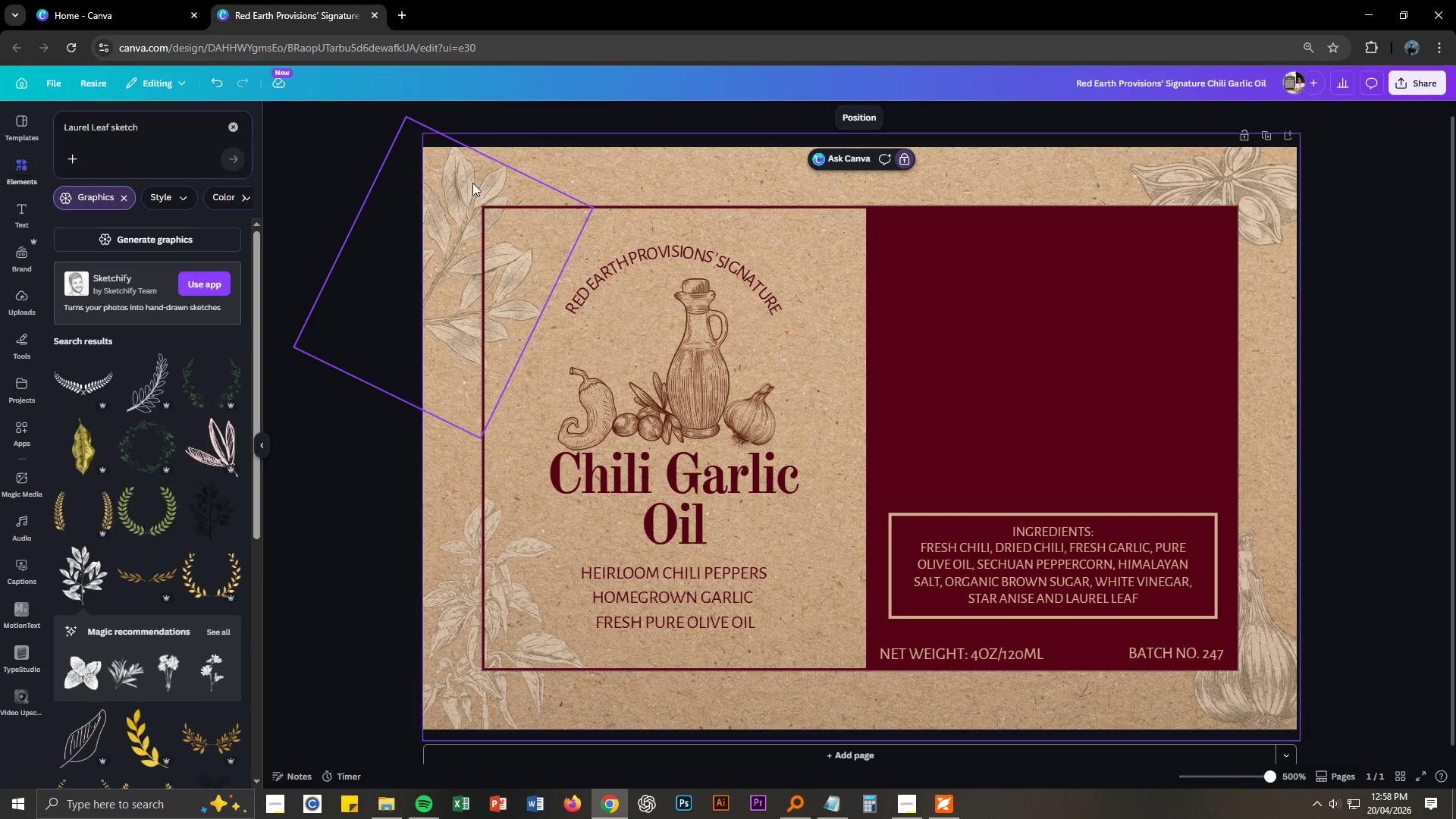 
left_click_drag(start_coordinate=[472, 183], to_coordinate=[531, 202])
 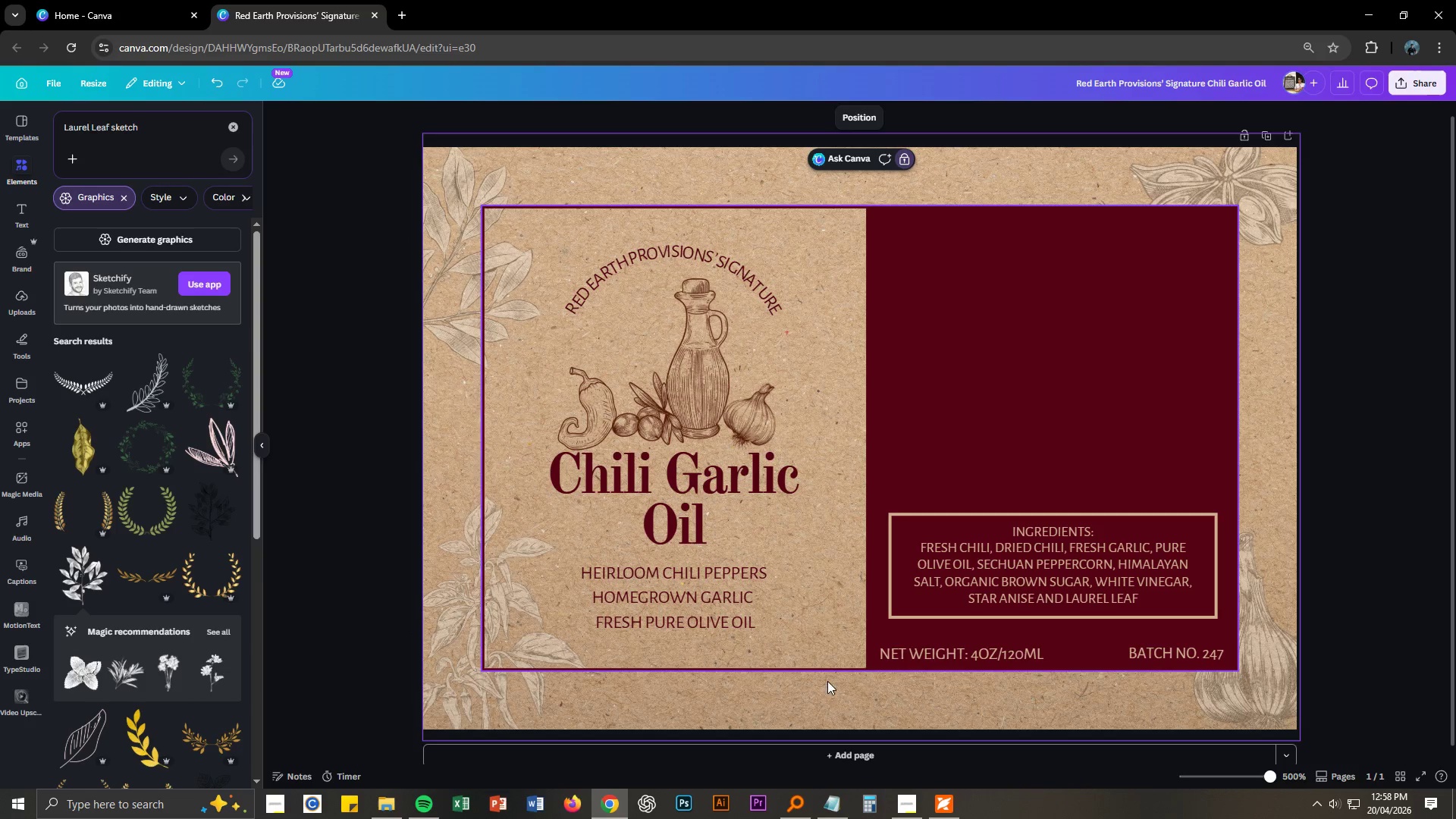 
left_click([837, 719])
 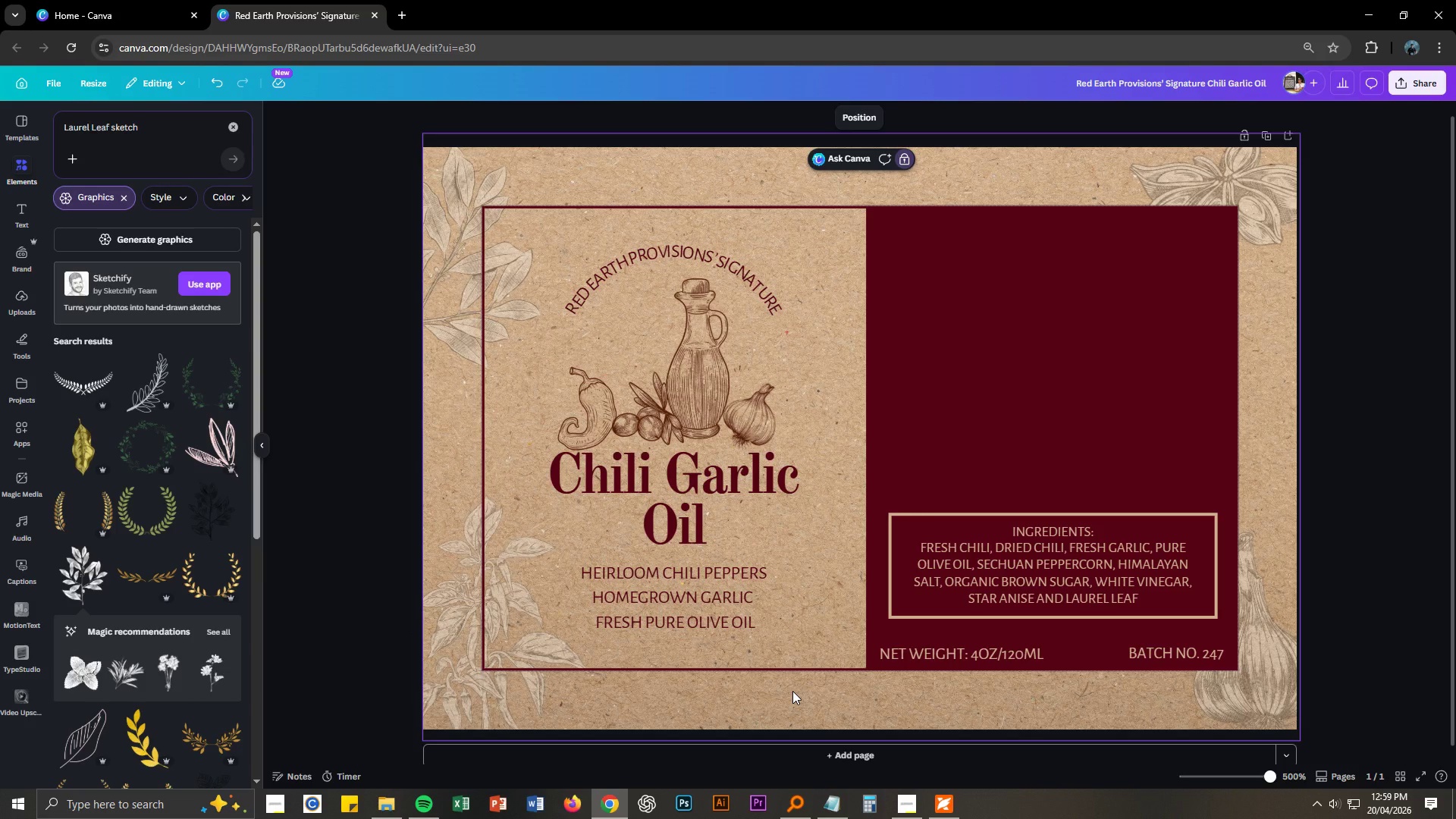 
wait(12.27)
 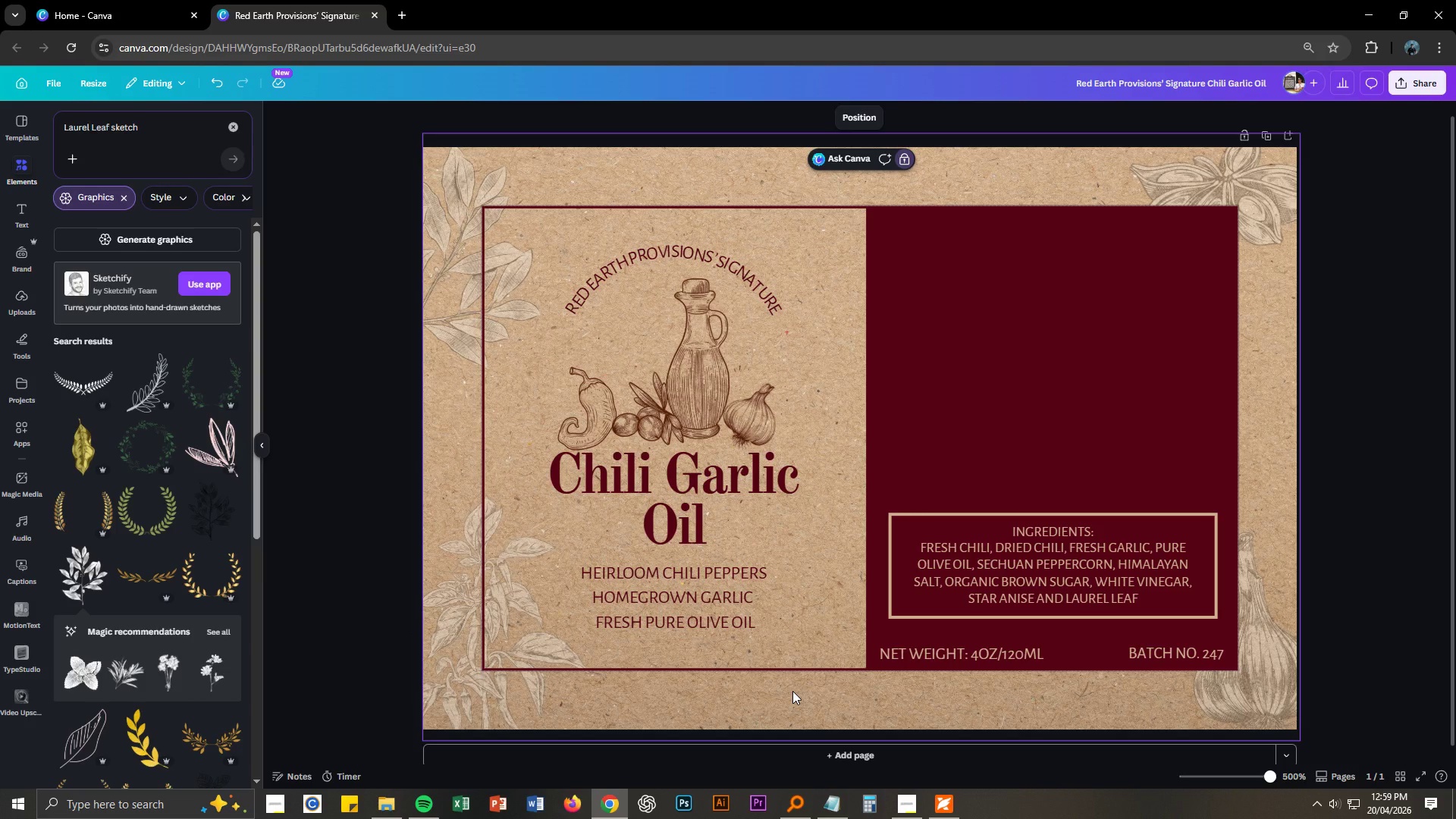 
double_click([763, 473])
 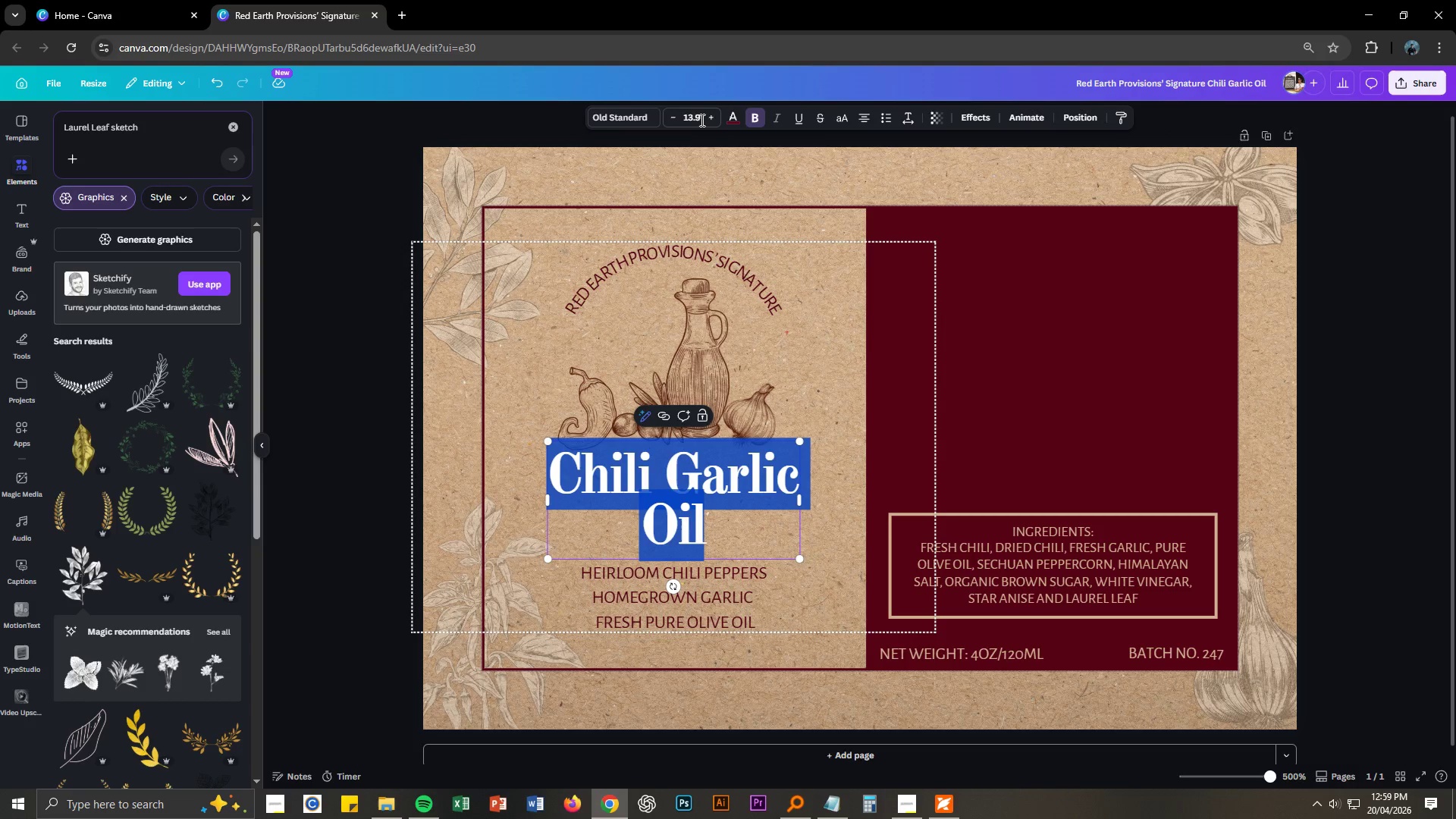 
double_click([697, 118])
 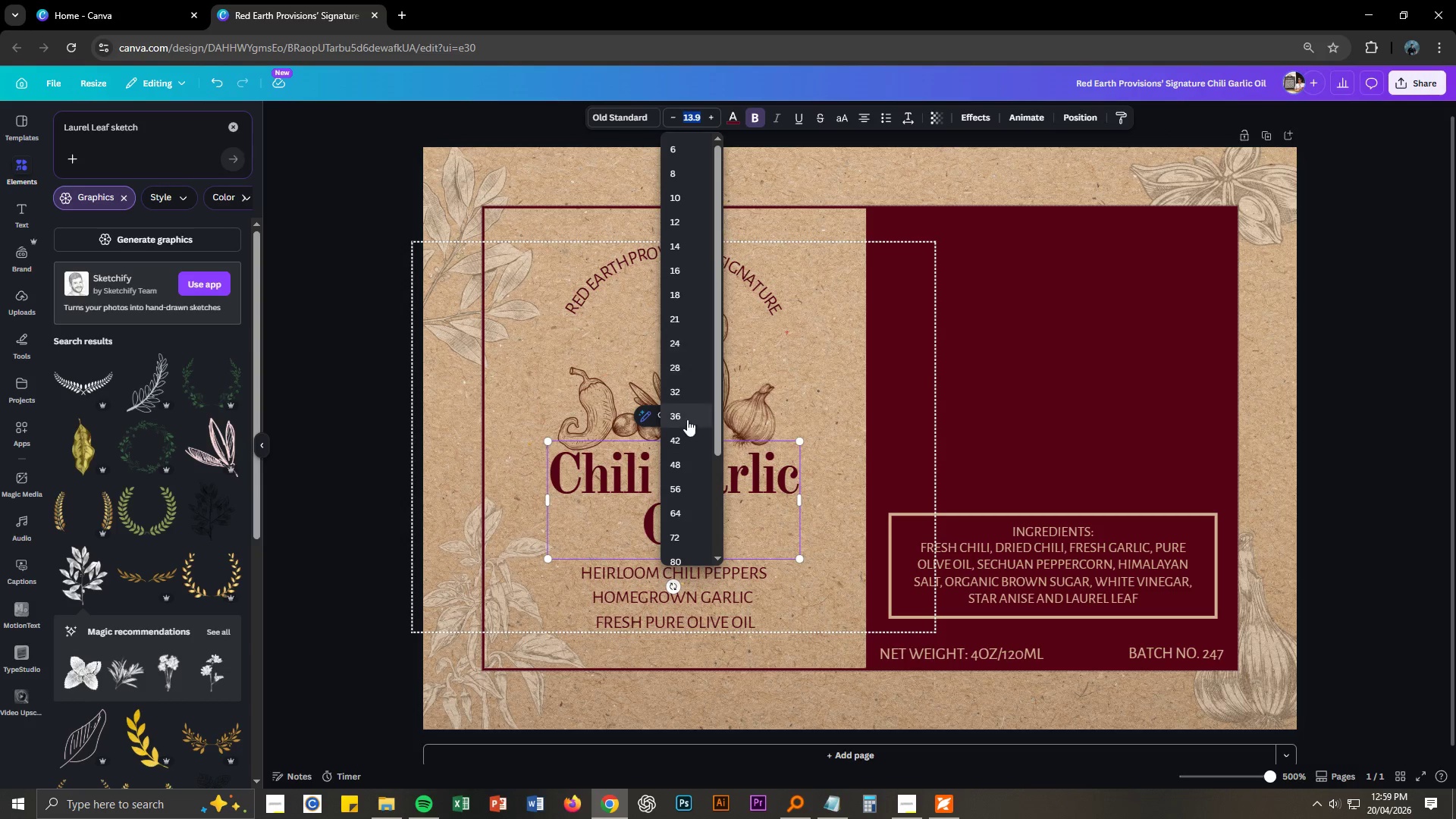 
left_click([683, 441])
 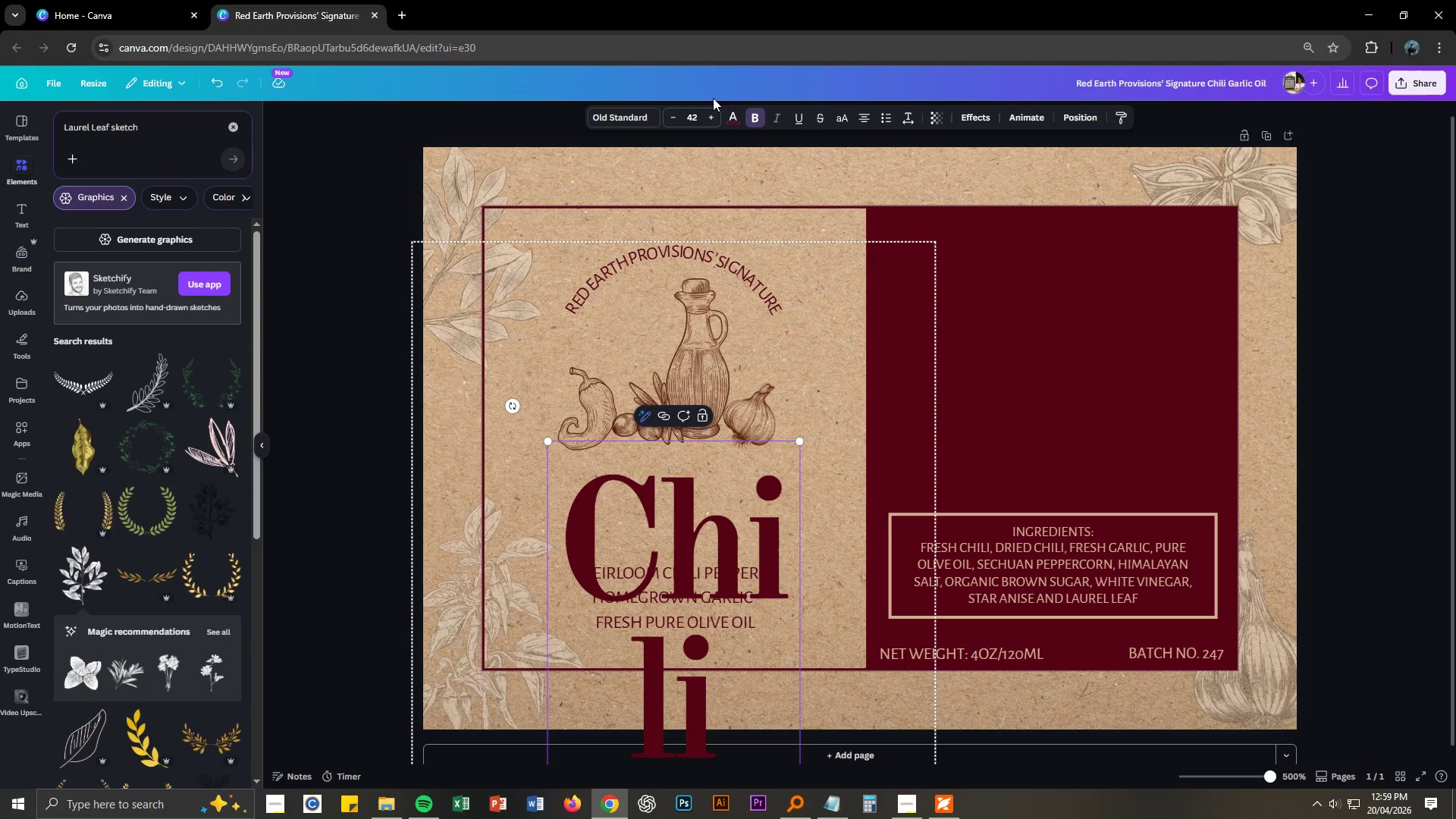 
left_click_drag(start_coordinate=[703, 115], to_coordinate=[695, 115])
 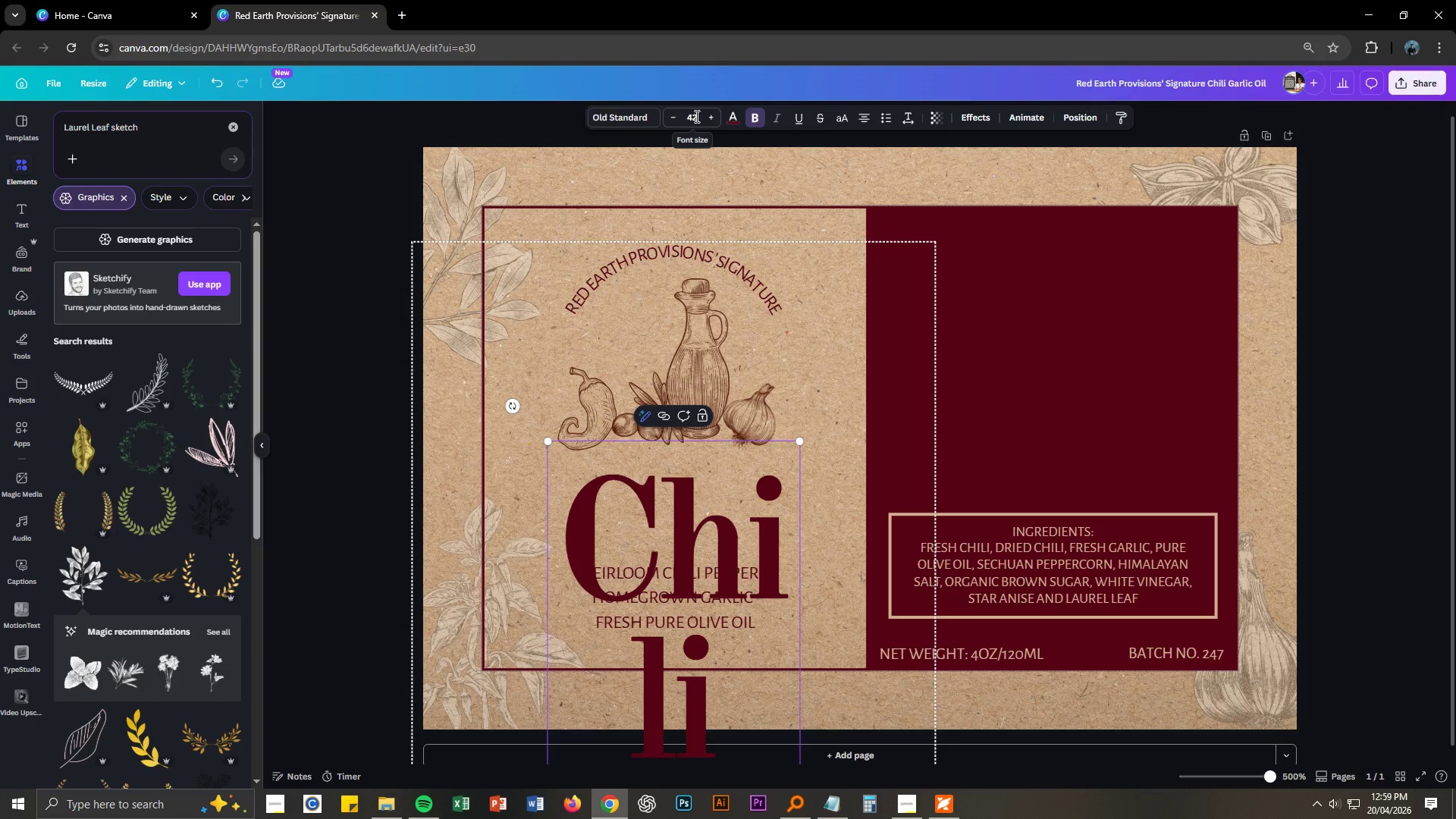 
left_click_drag(start_coordinate=[695, 116], to_coordinate=[679, 118])
 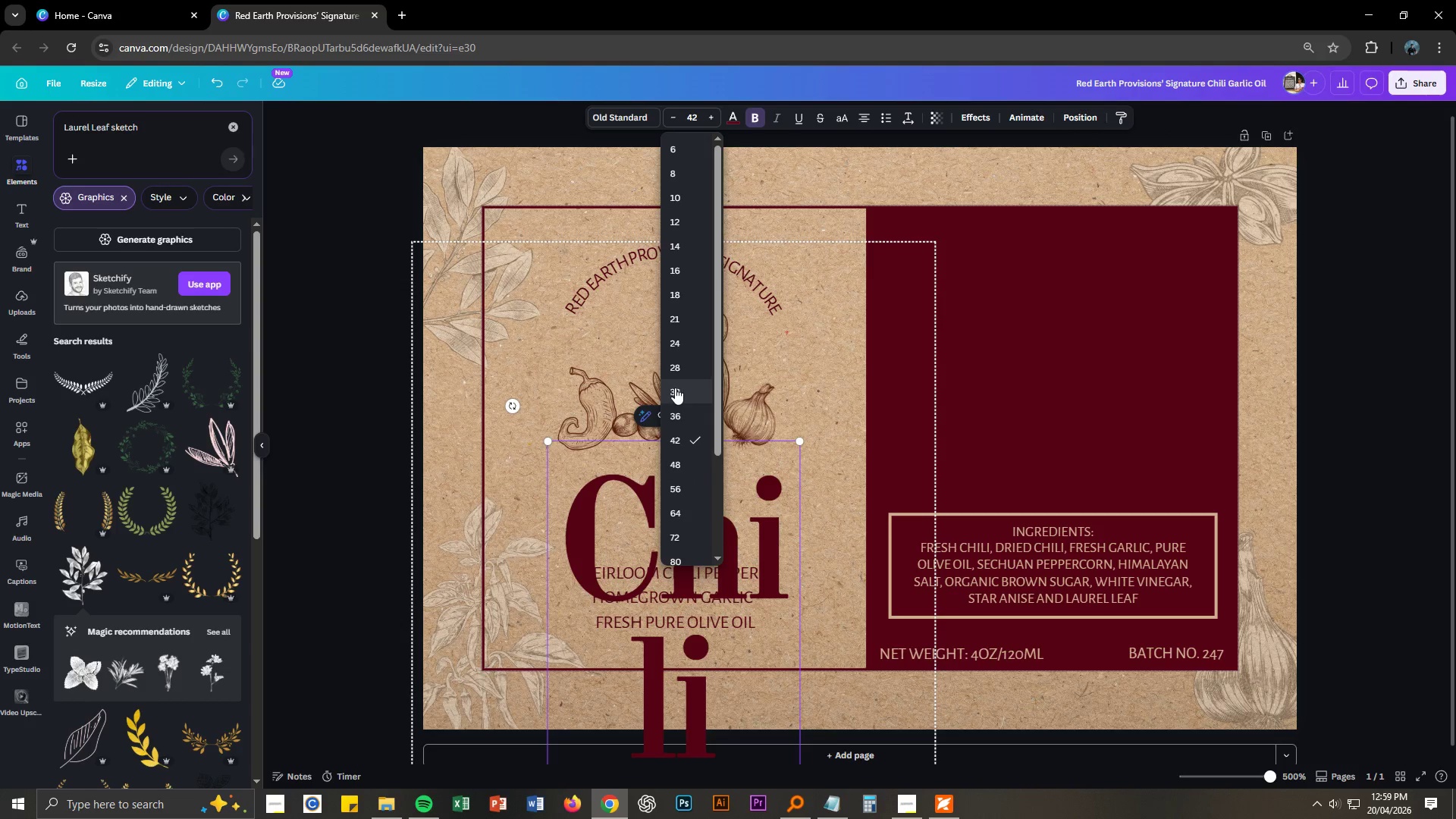 
left_click([676, 388])
 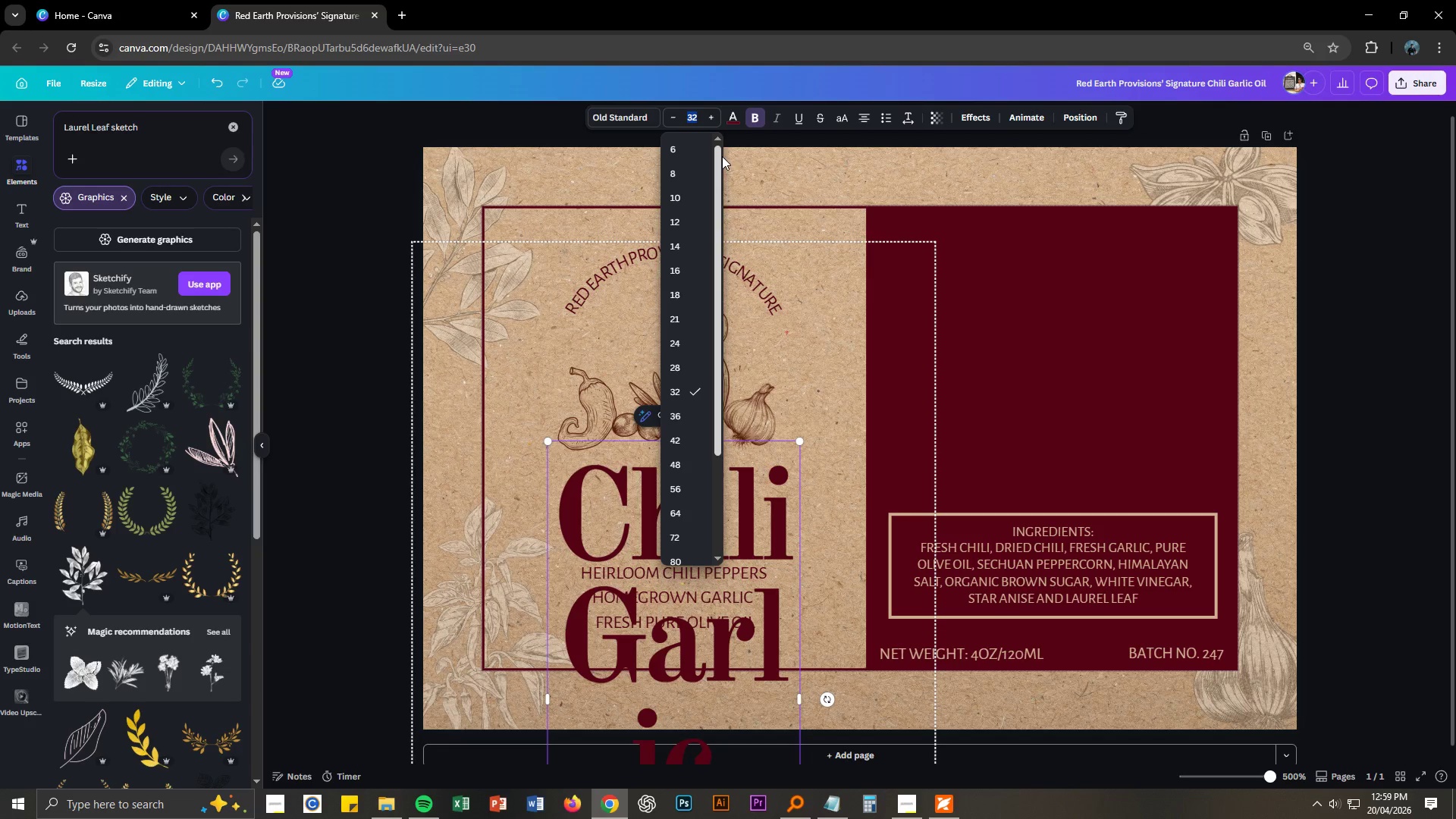 
mouse_move([692, 324])
 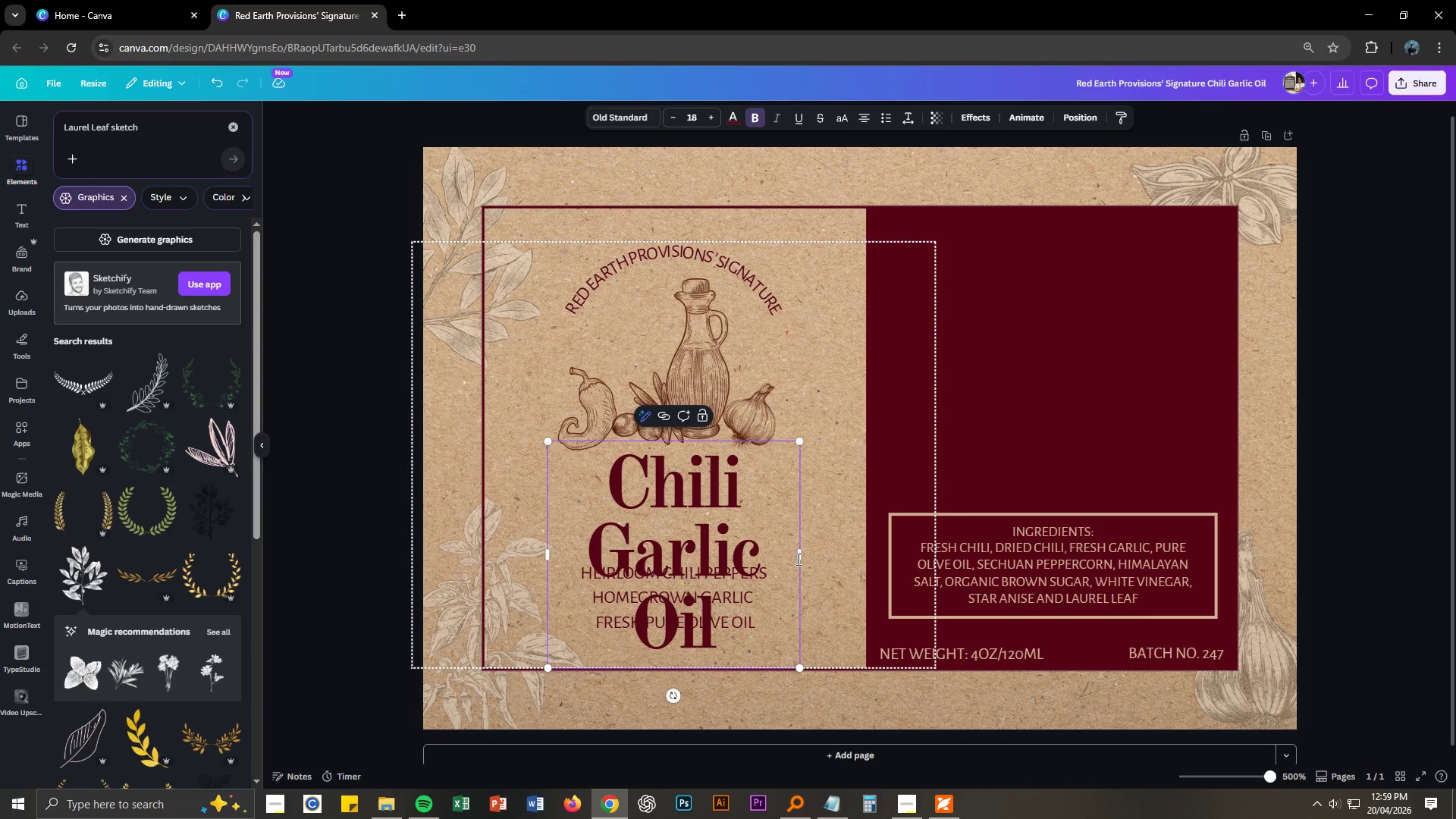 
left_click_drag(start_coordinate=[798, 556], to_coordinate=[805, 556])
 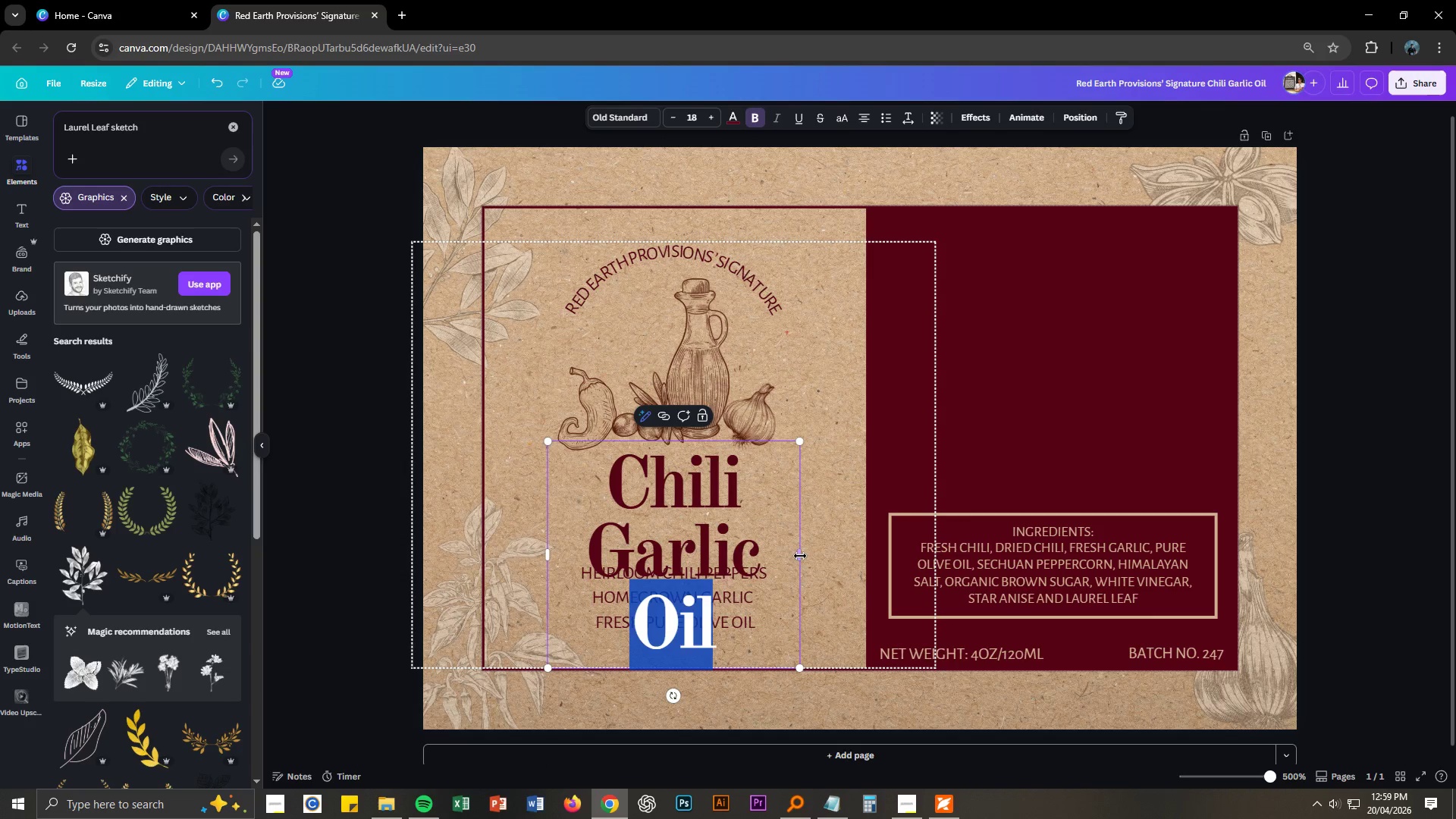 
left_click_drag(start_coordinate=[800, 556], to_coordinate=[937, 554])
 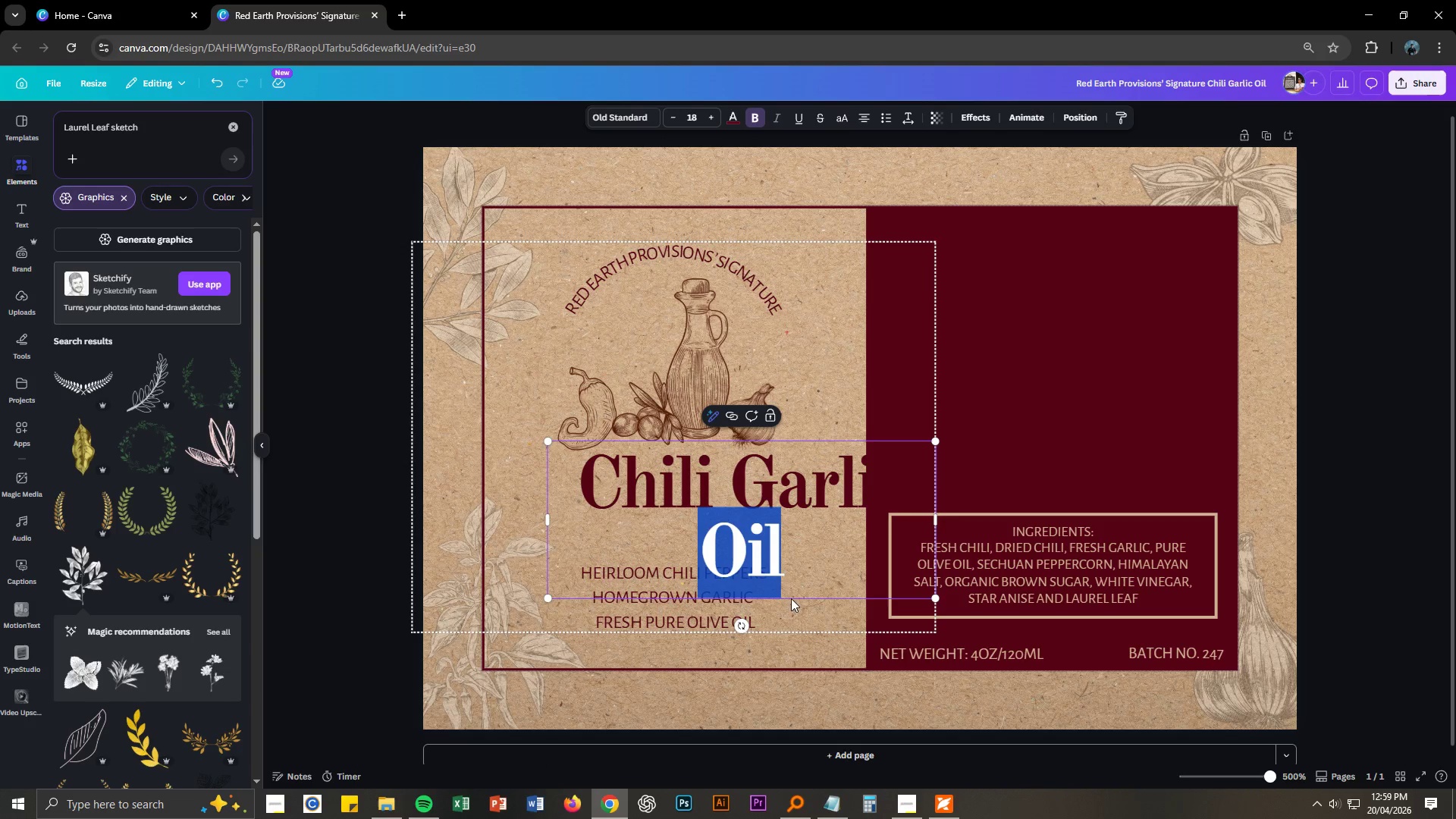 
double_click([794, 649])
 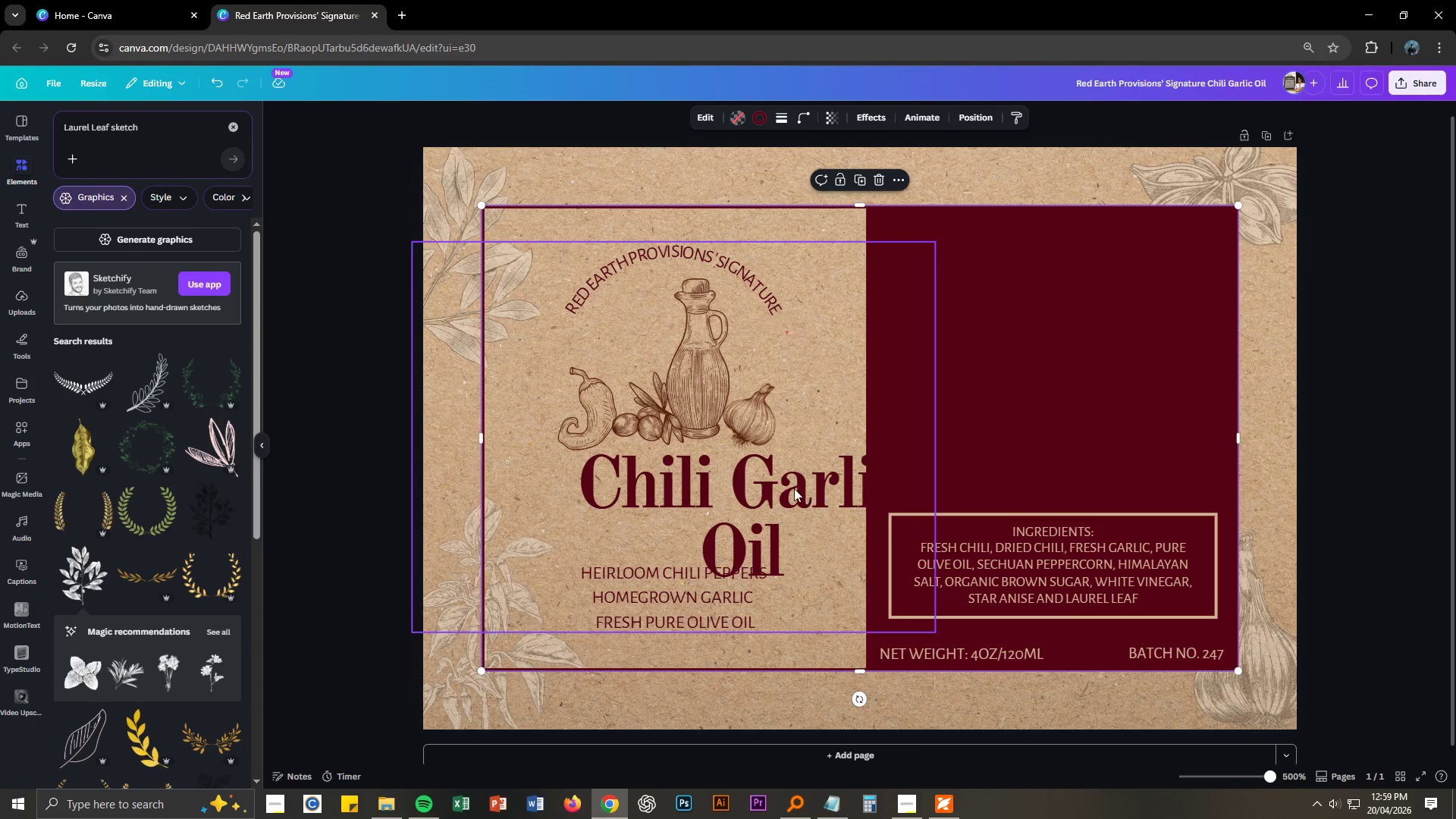 
left_click_drag(start_coordinate=[794, 488], to_coordinate=[723, 488])
 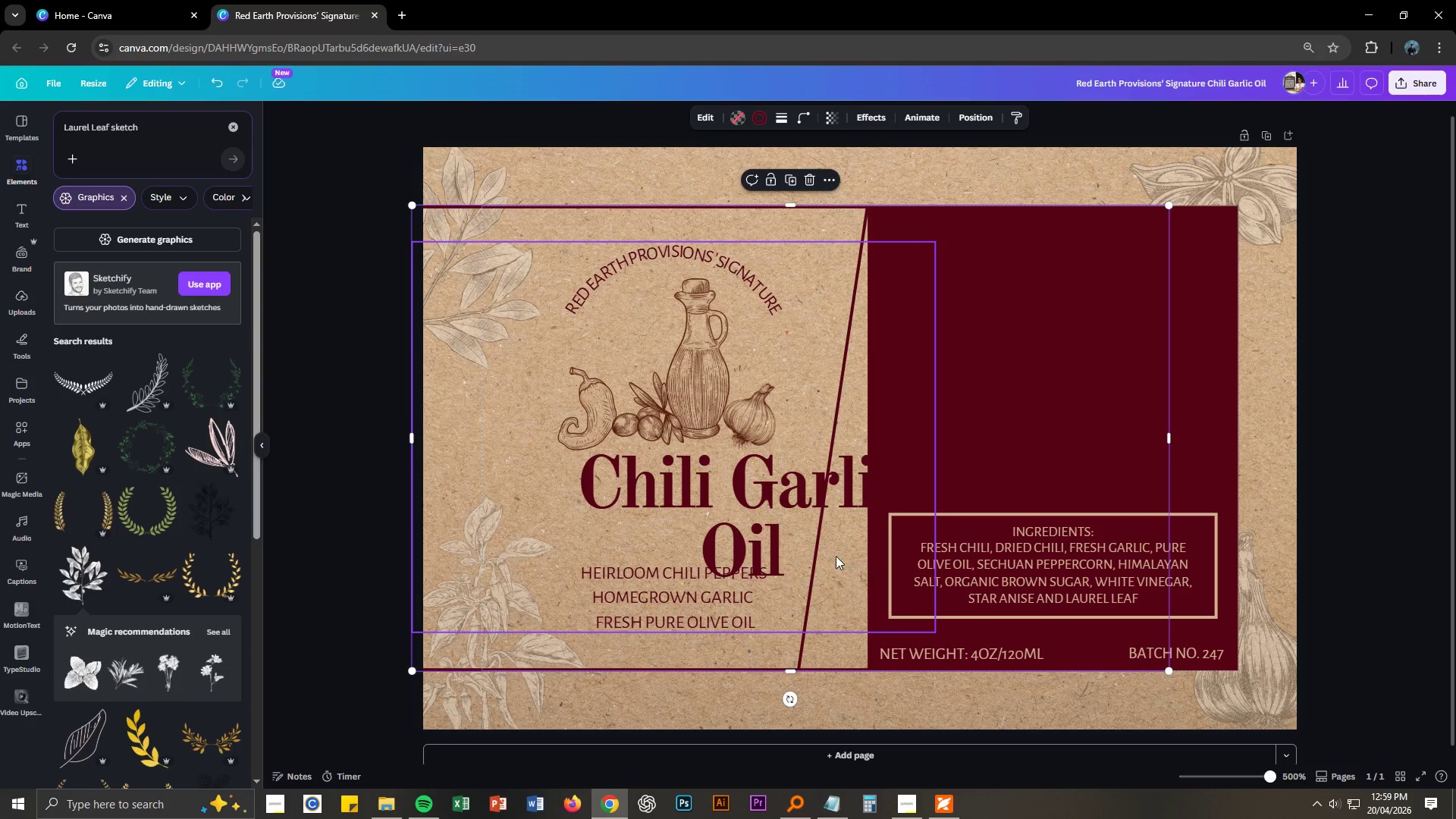 
key(Control+ControlLeft)
 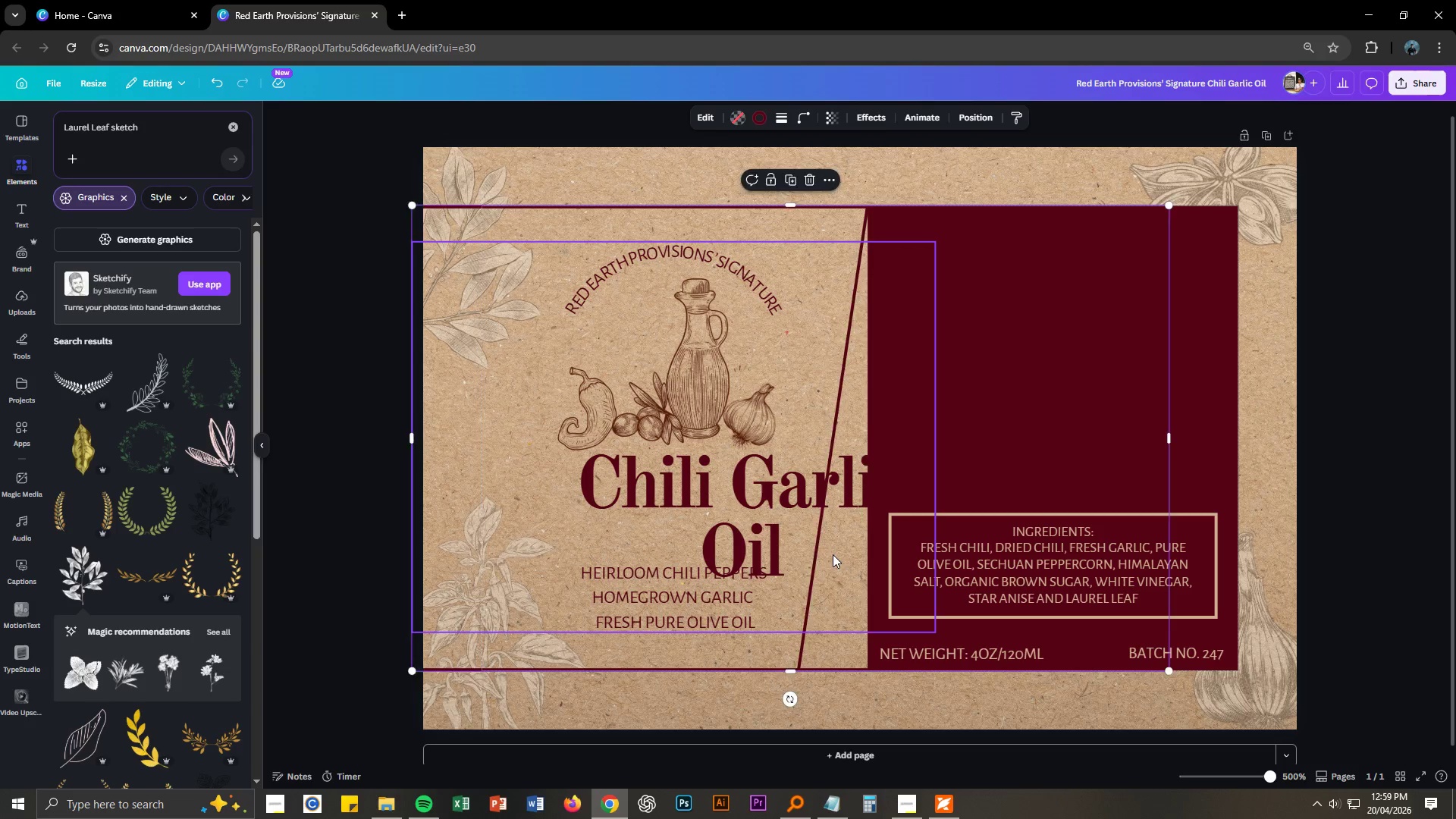 
key(Control+Z)
 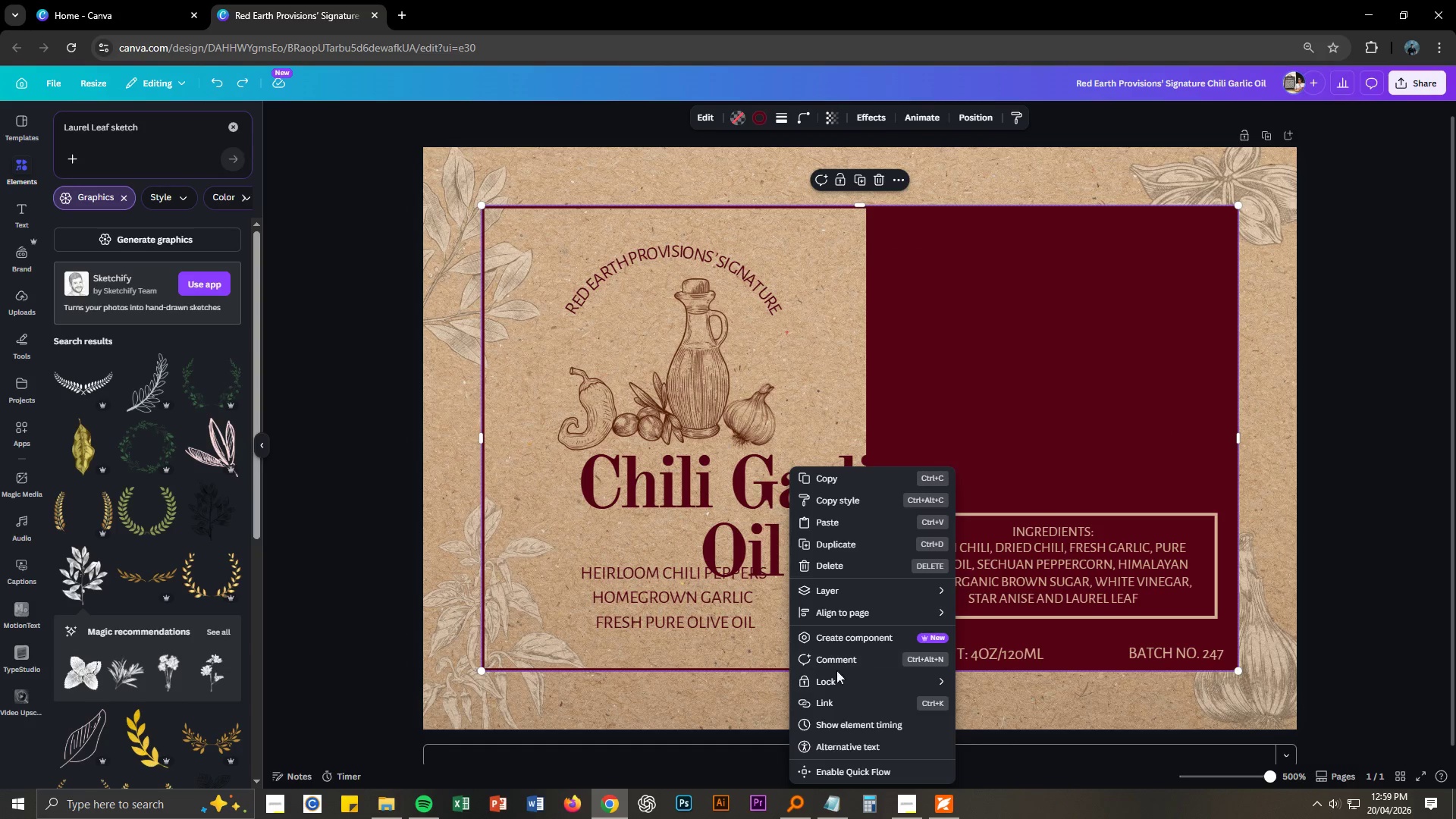 
left_click([835, 682])
 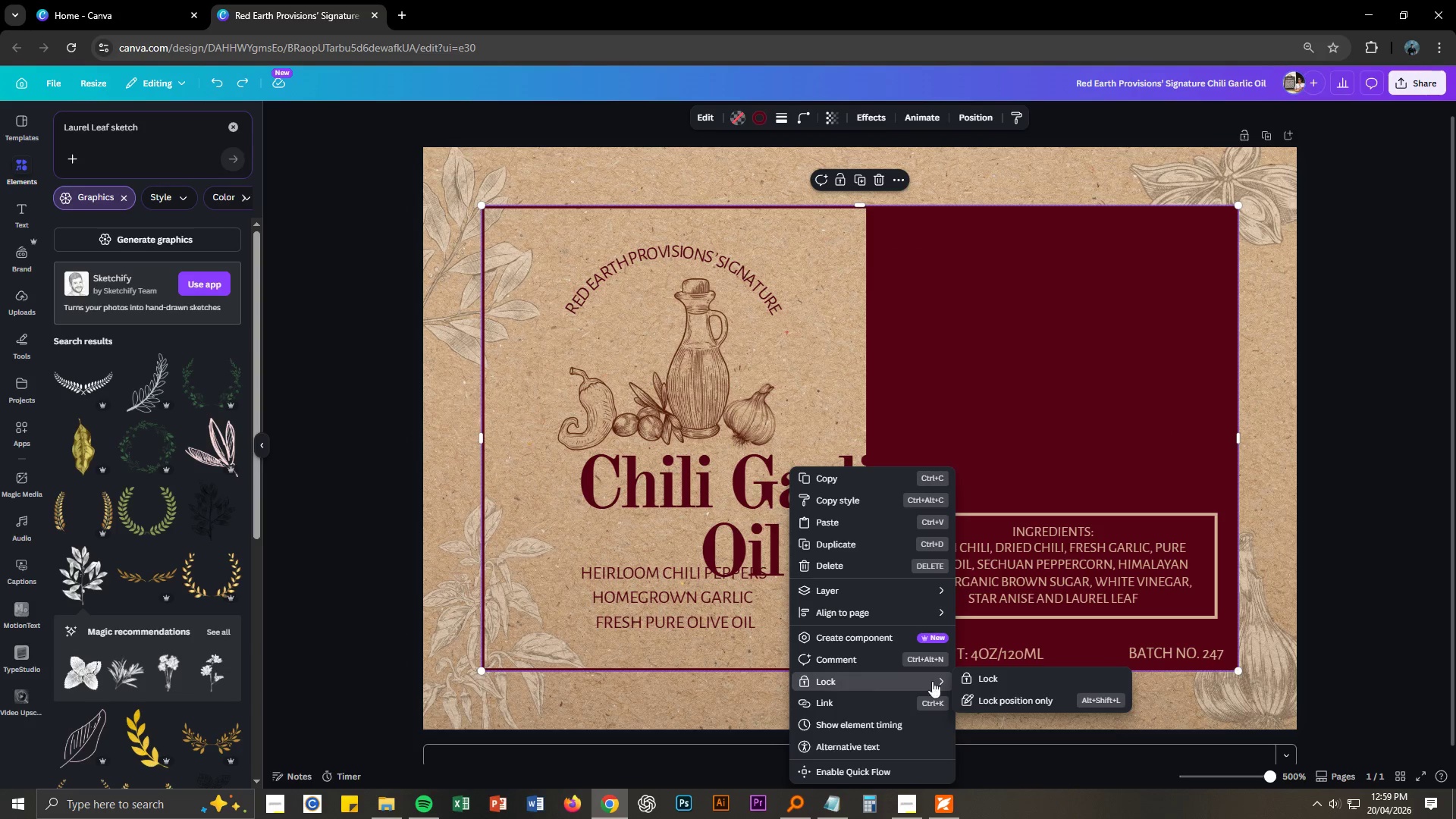 
left_click([984, 682])
 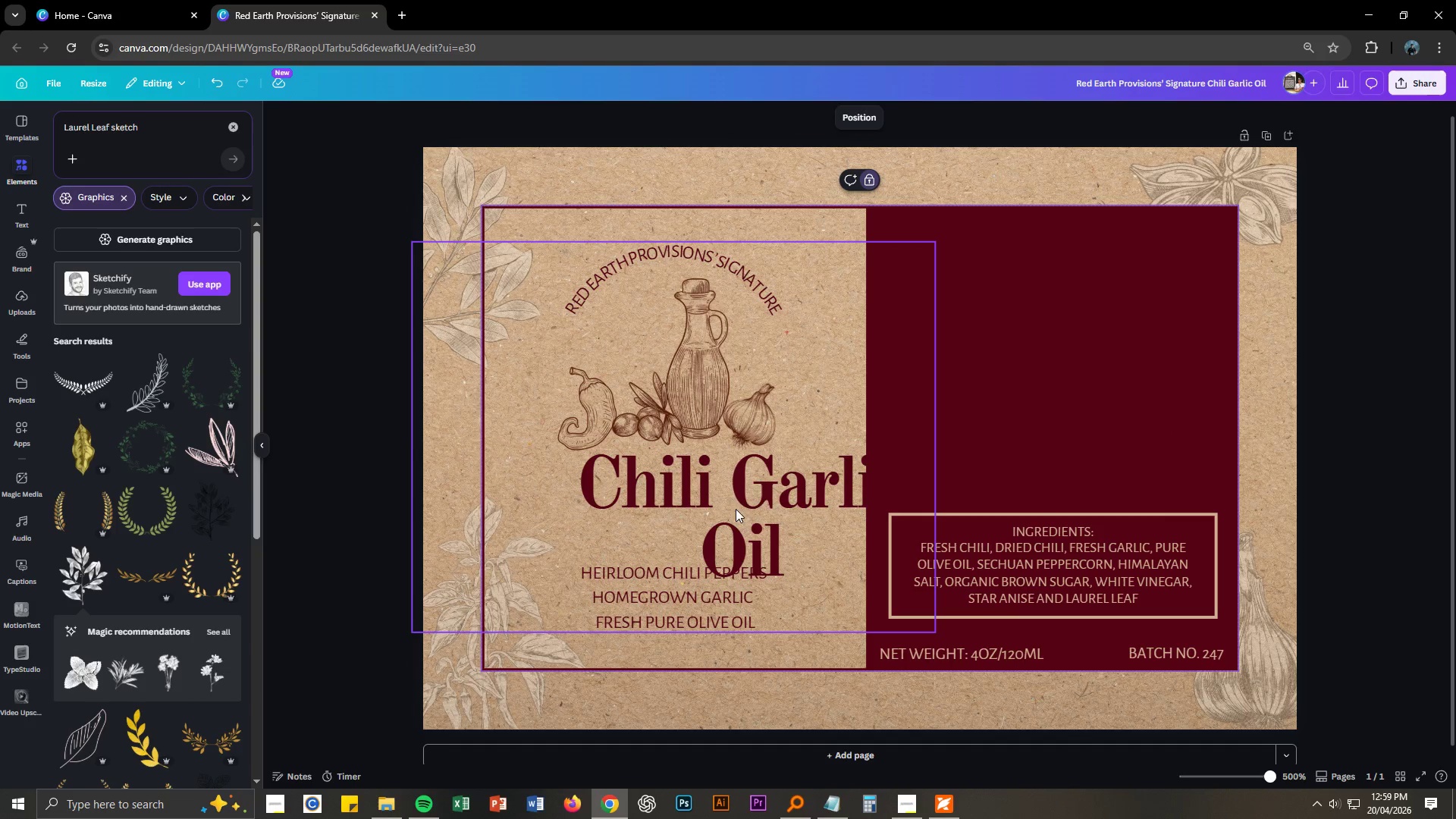 
left_click_drag(start_coordinate=[738, 491], to_coordinate=[684, 488])
 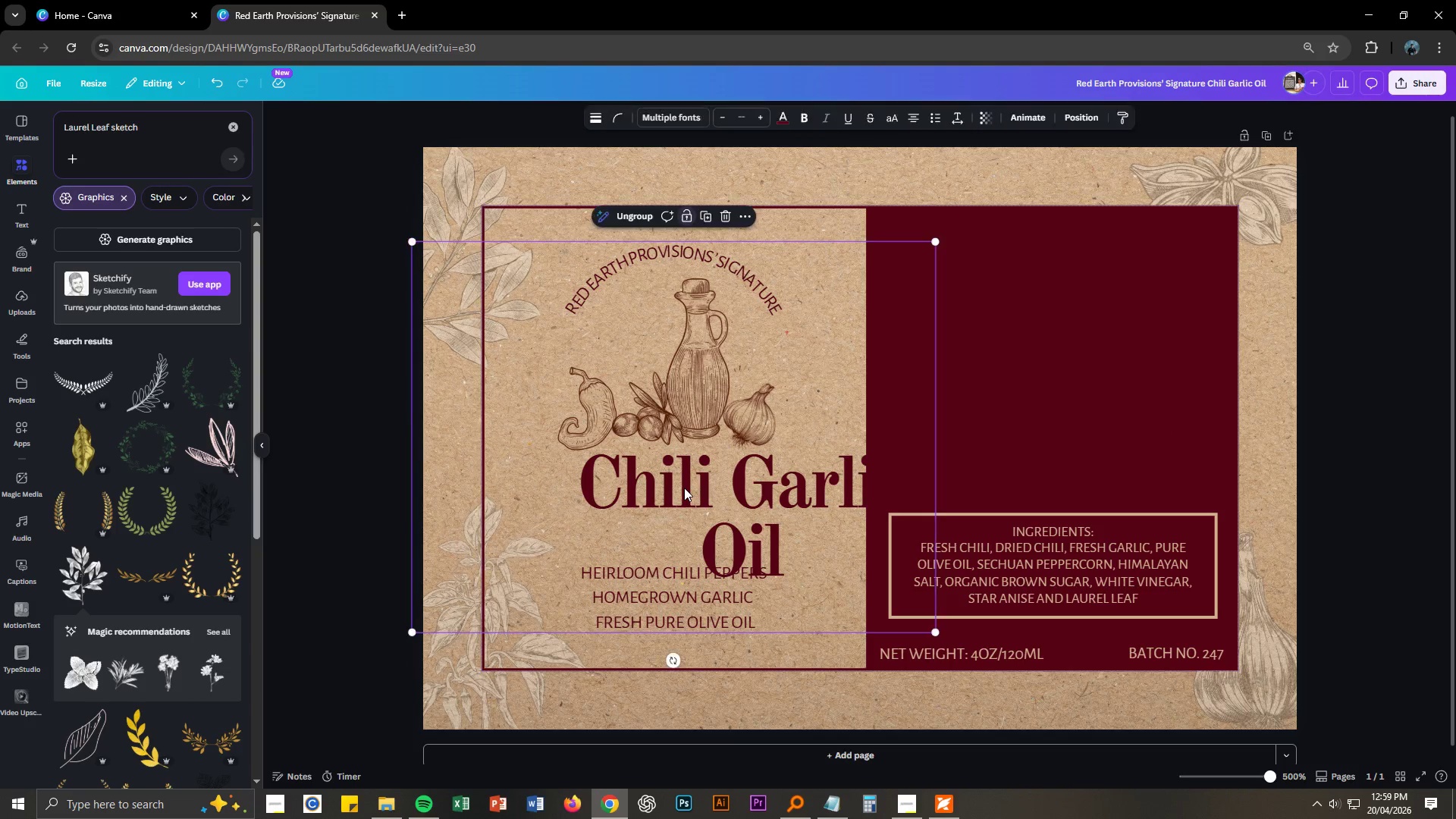 
double_click([684, 488])
 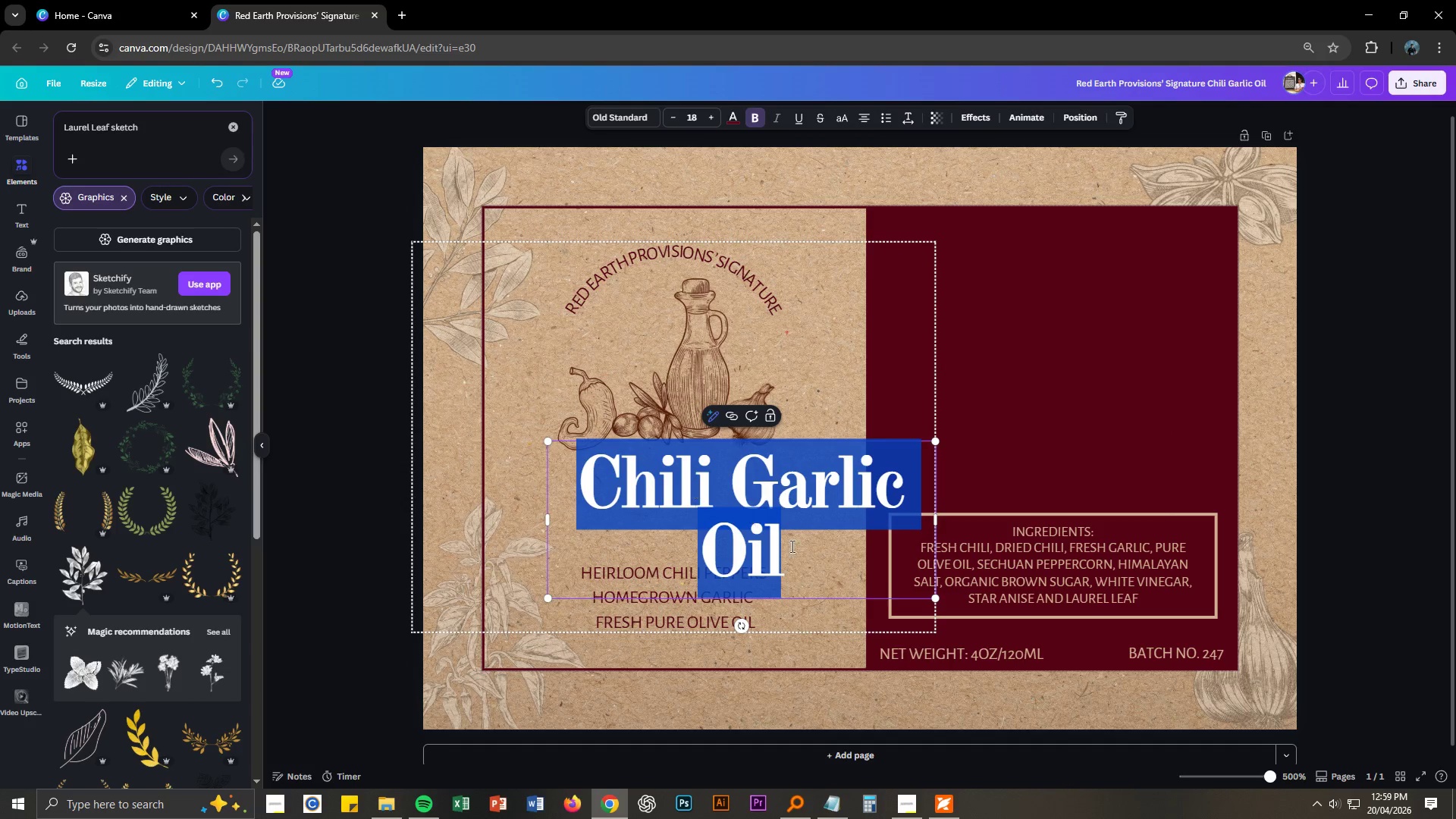 
left_click([803, 561])
 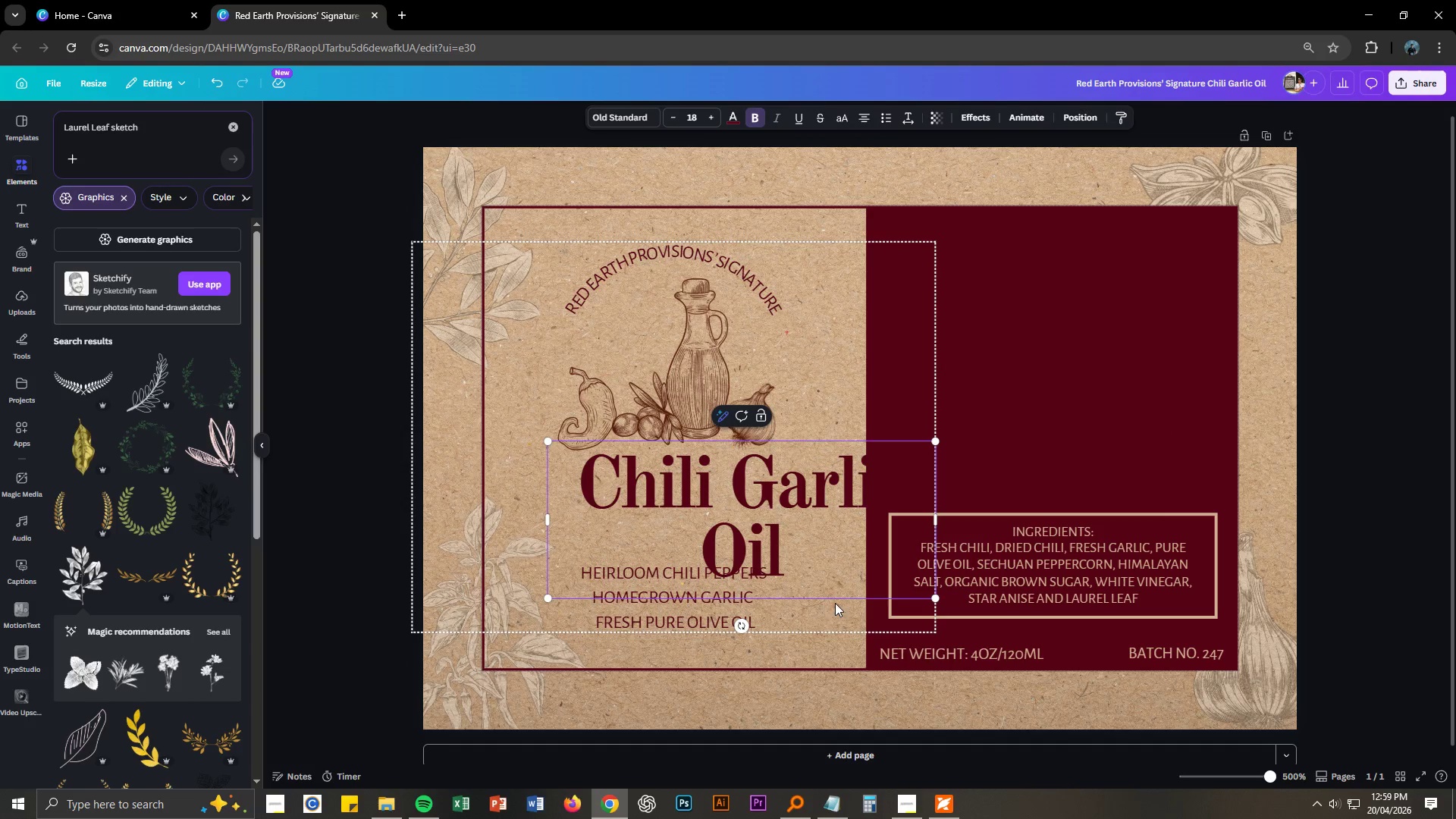 
left_click_drag(start_coordinate=[831, 684], to_coordinate=[830, 689])
 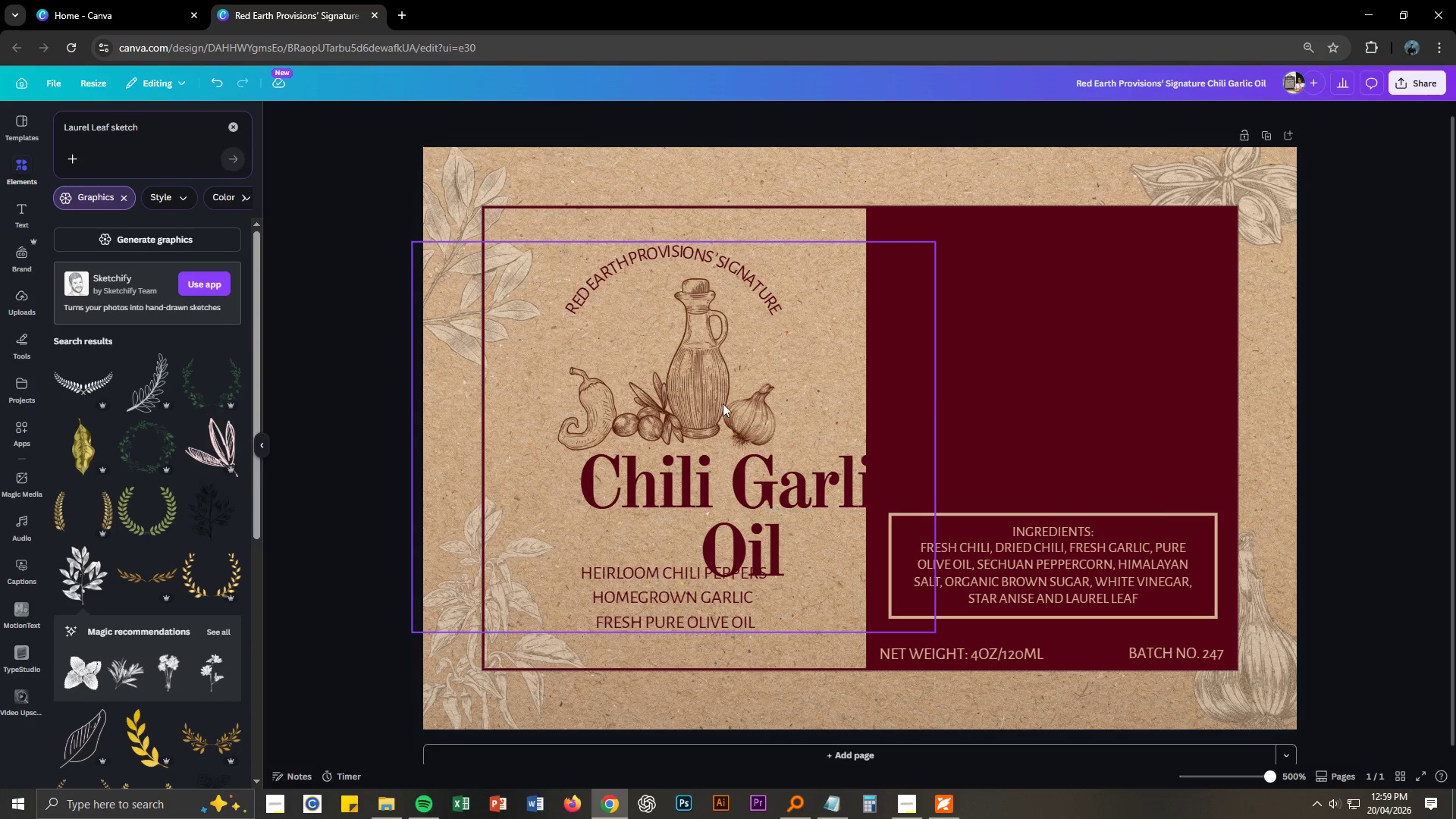 
left_click([707, 377])
 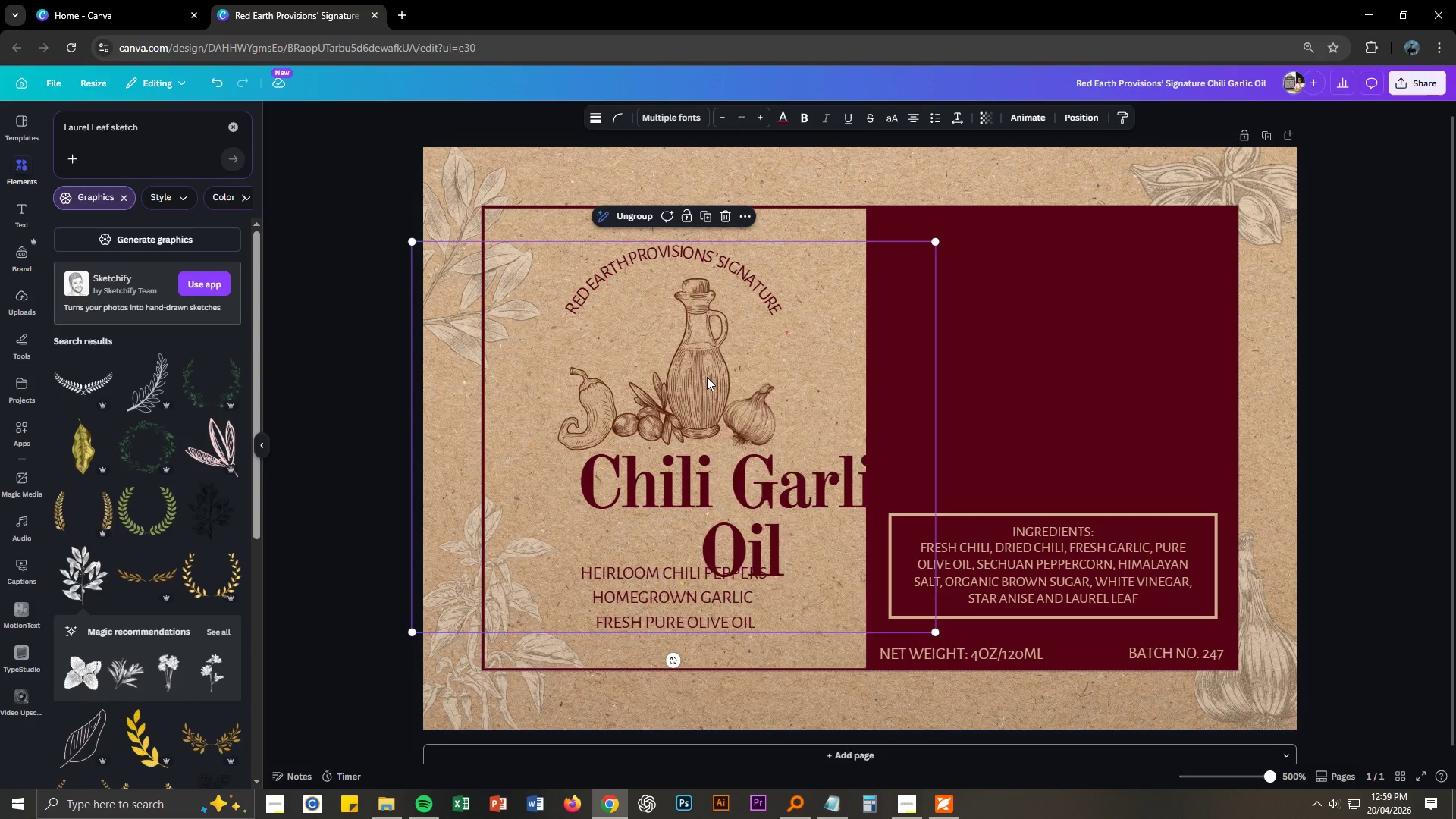 
right_click([707, 377])
 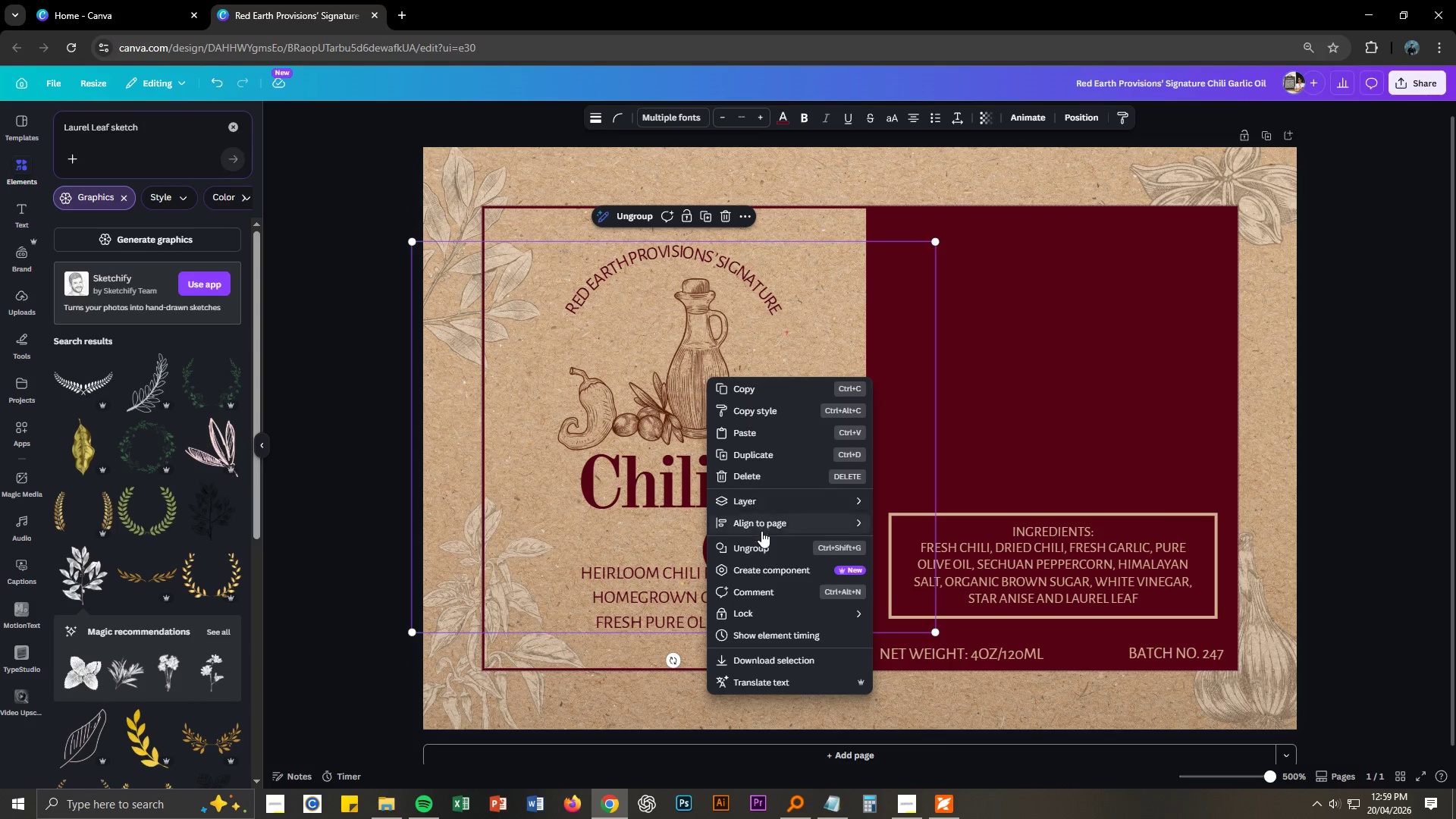 
left_click([761, 544])
 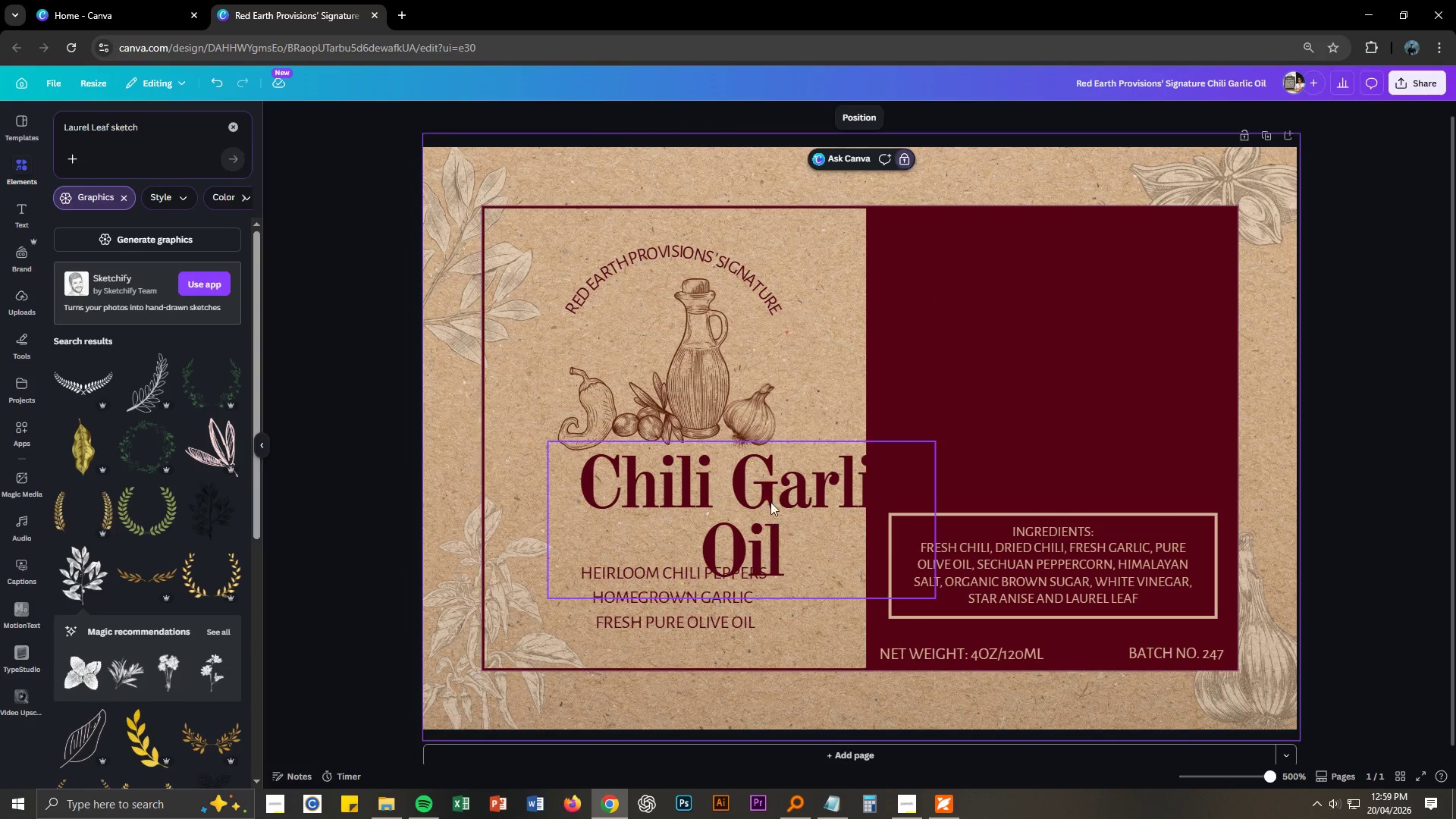 
left_click_drag(start_coordinate=[767, 494], to_coordinate=[704, 486])
 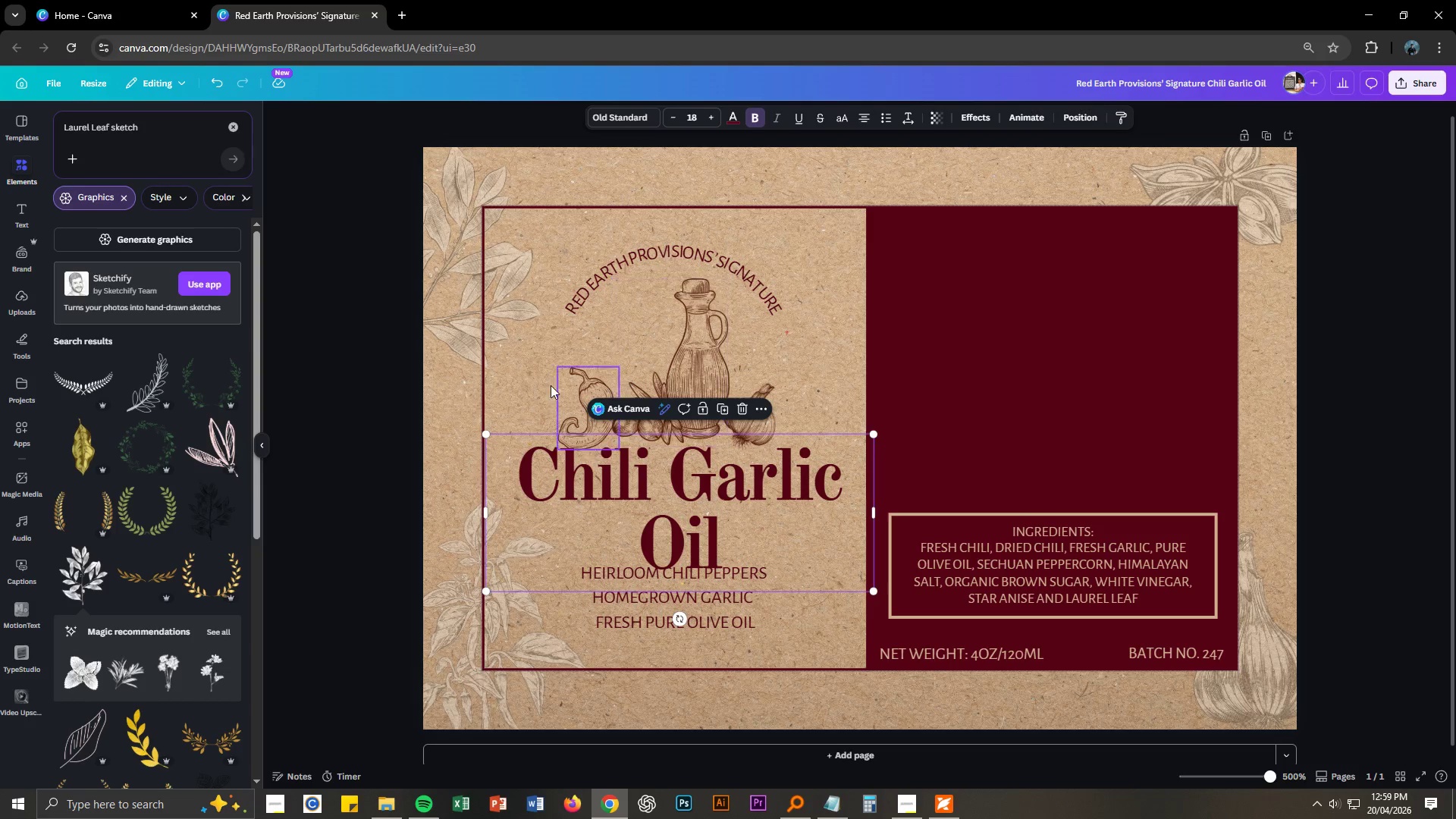 
left_click_drag(start_coordinate=[548, 387], to_coordinate=[777, 416])
 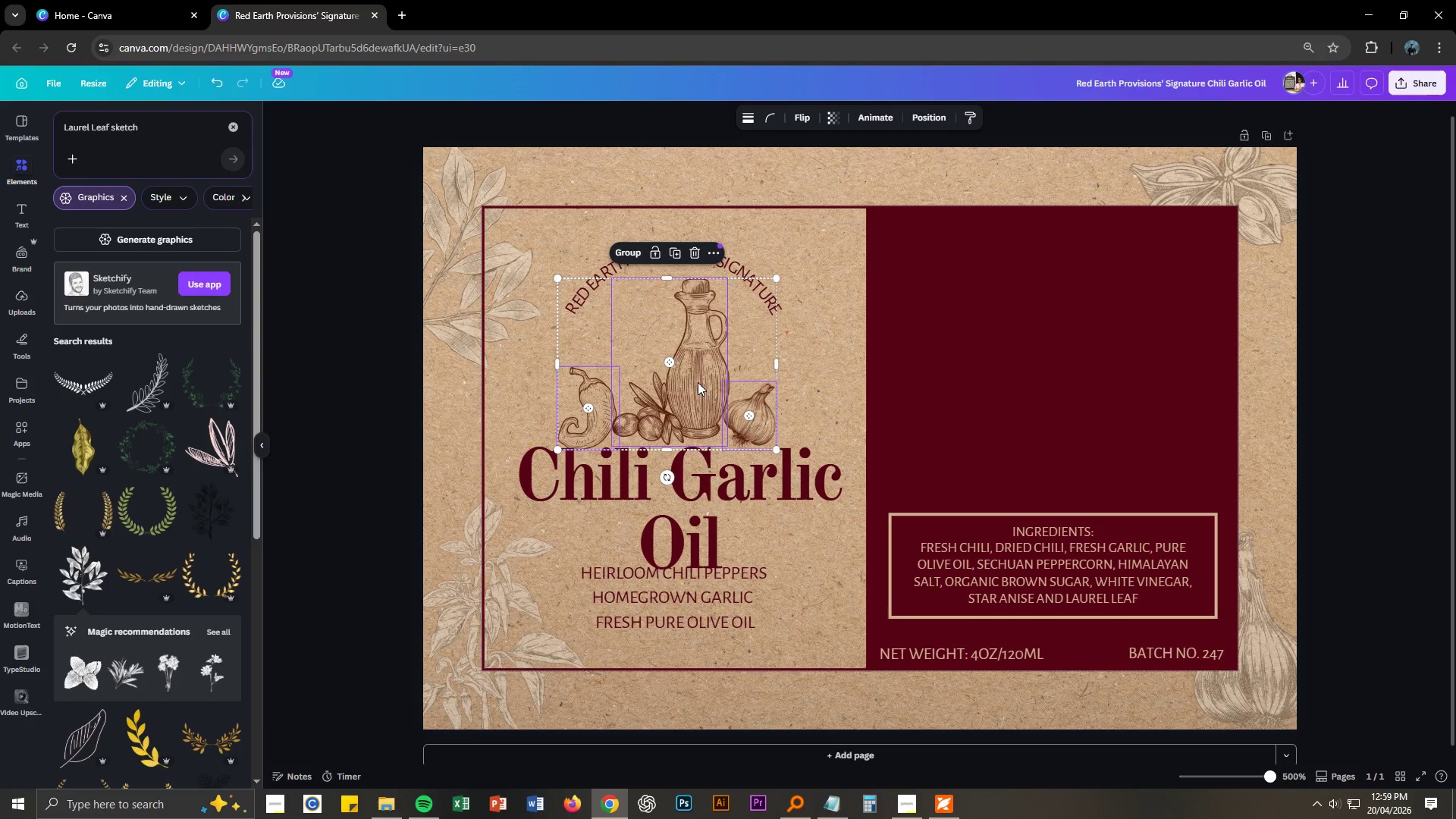 
left_click_drag(start_coordinate=[698, 381], to_coordinate=[703, 378])
 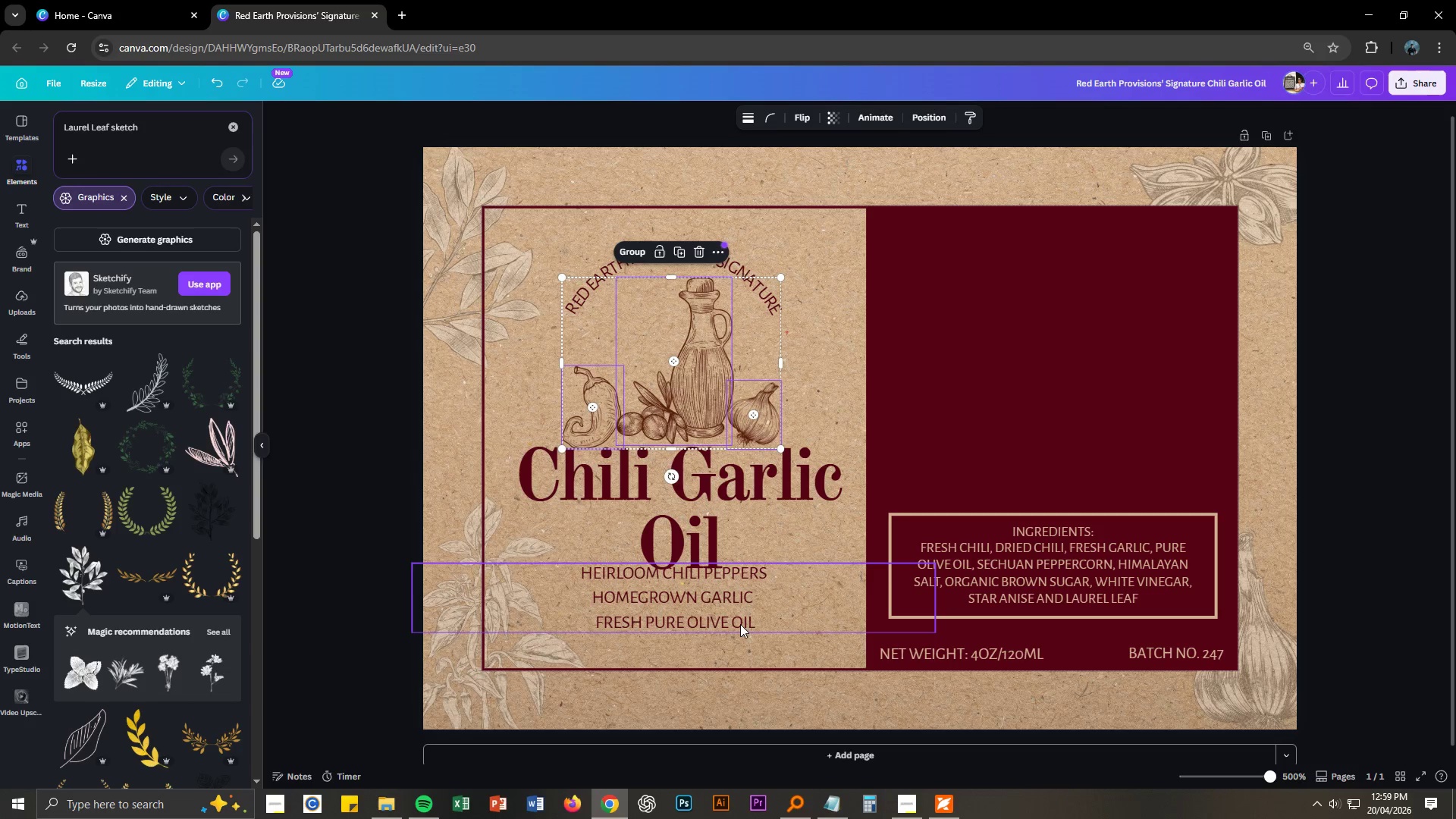 
left_click_drag(start_coordinate=[739, 623], to_coordinate=[739, 645])
 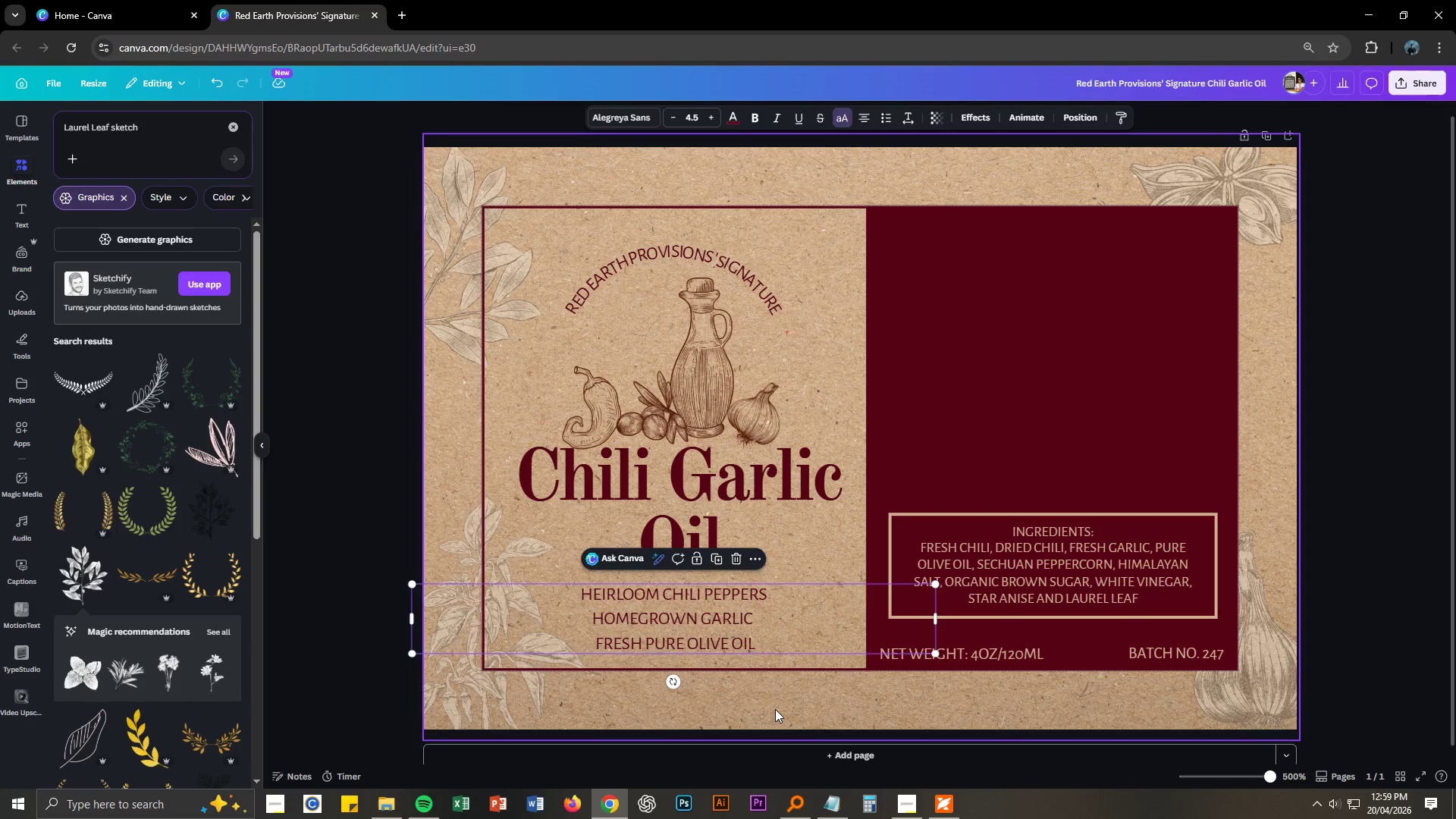 
left_click([776, 711])
 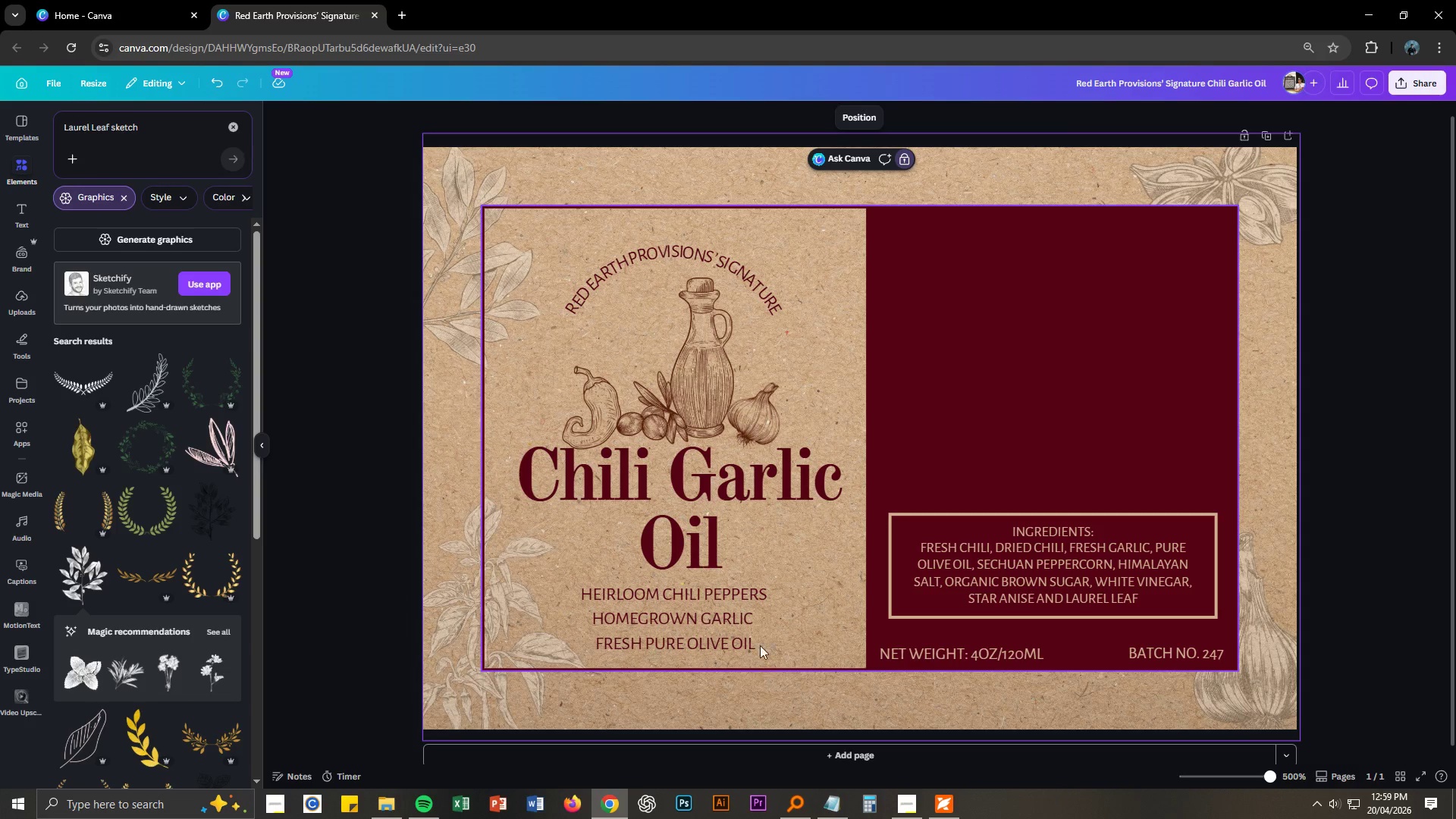 
wait(5.67)
 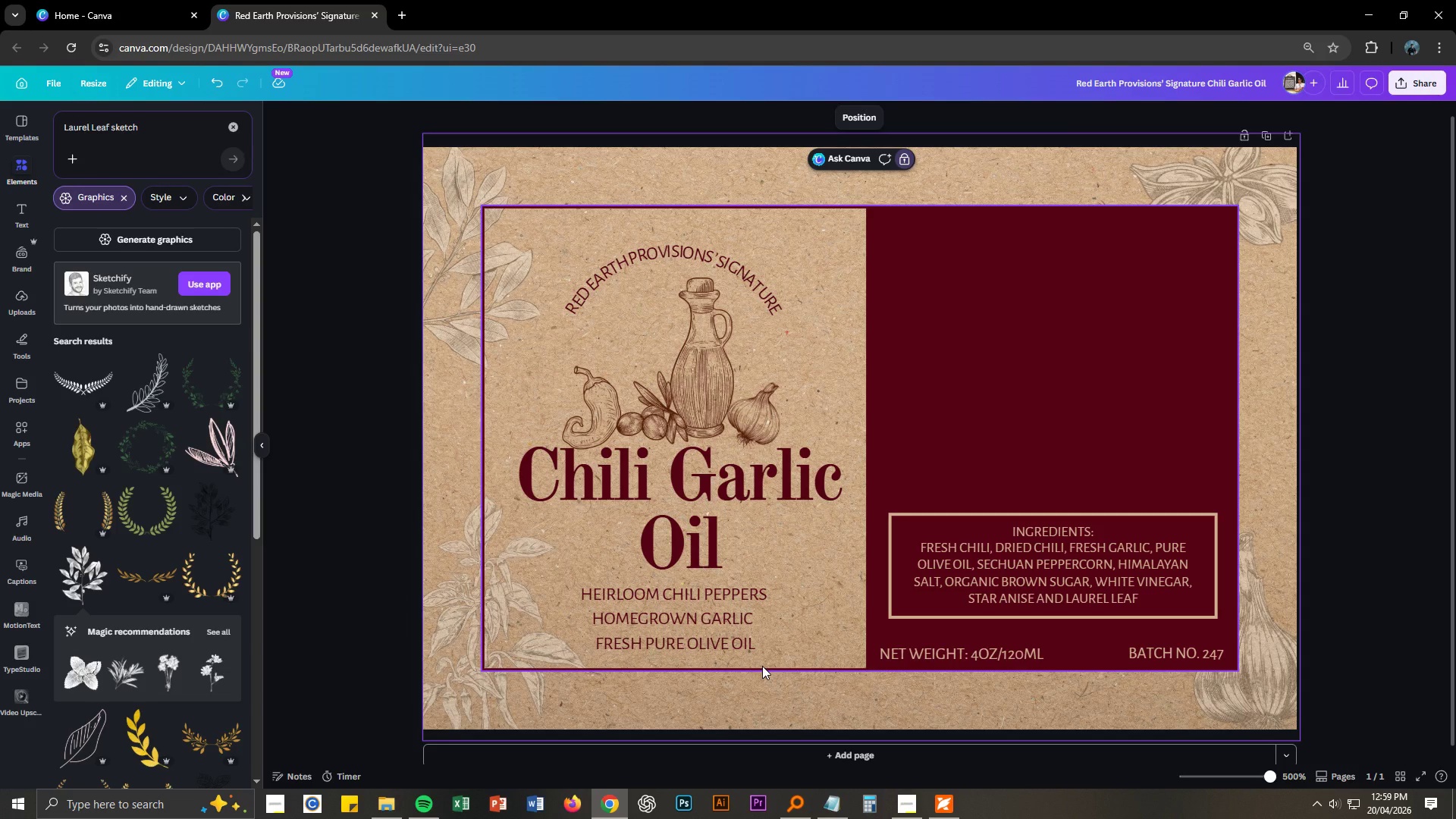 
left_click_drag(start_coordinate=[605, 423], to_coordinate=[607, 416])
 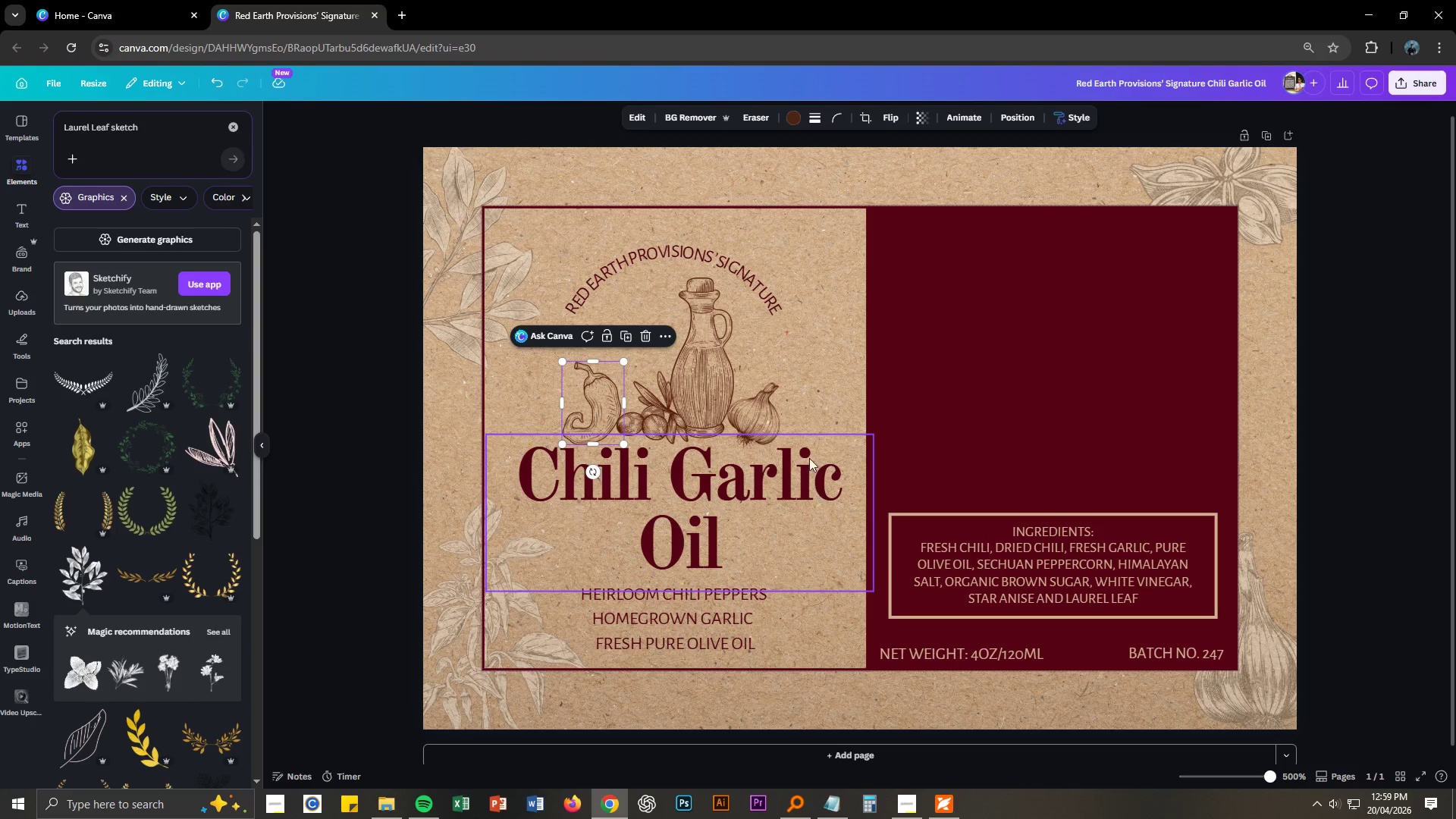 
left_click_drag(start_coordinate=[750, 413], to_coordinate=[758, 413])
 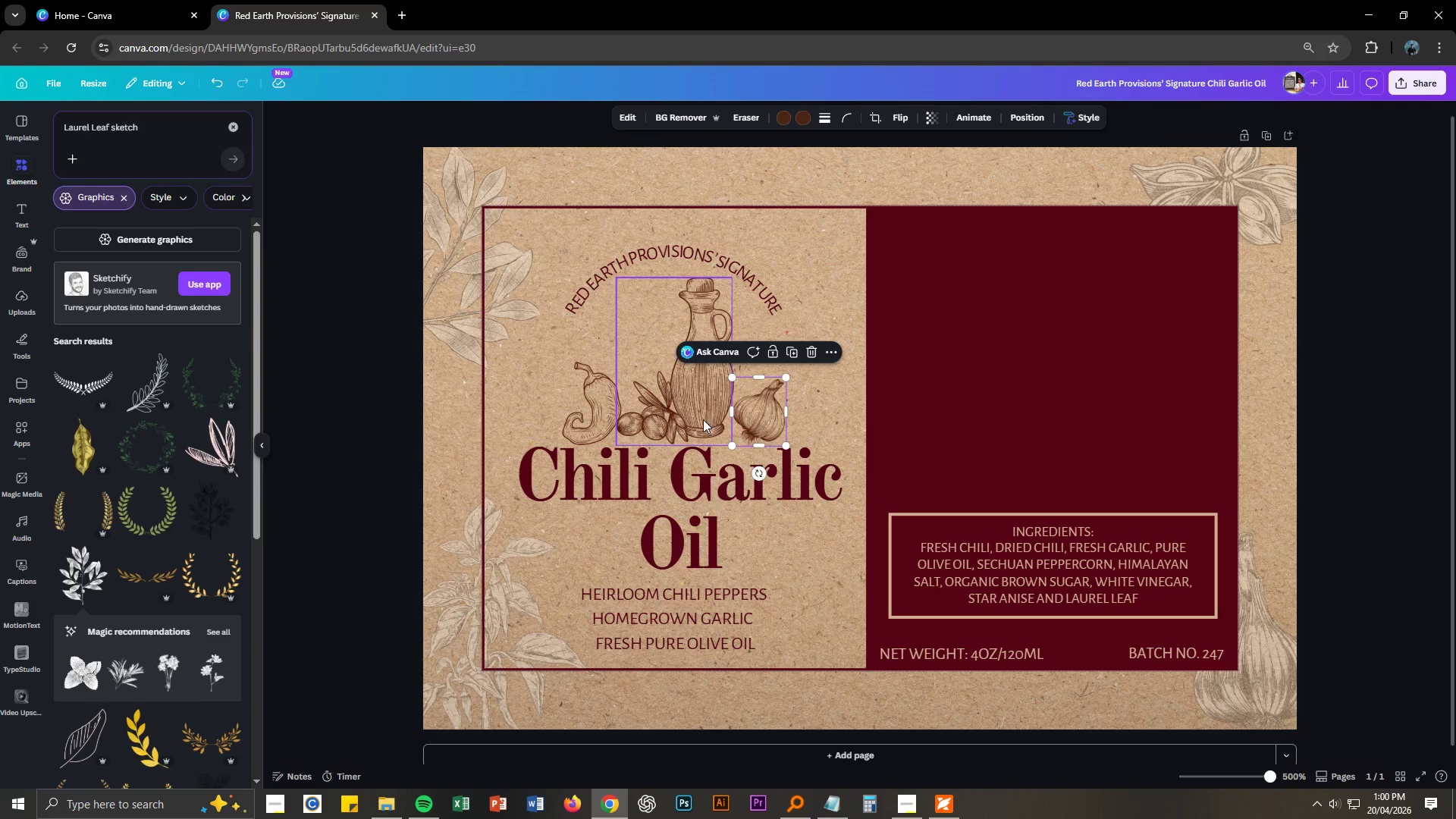 
left_click([703, 419])
 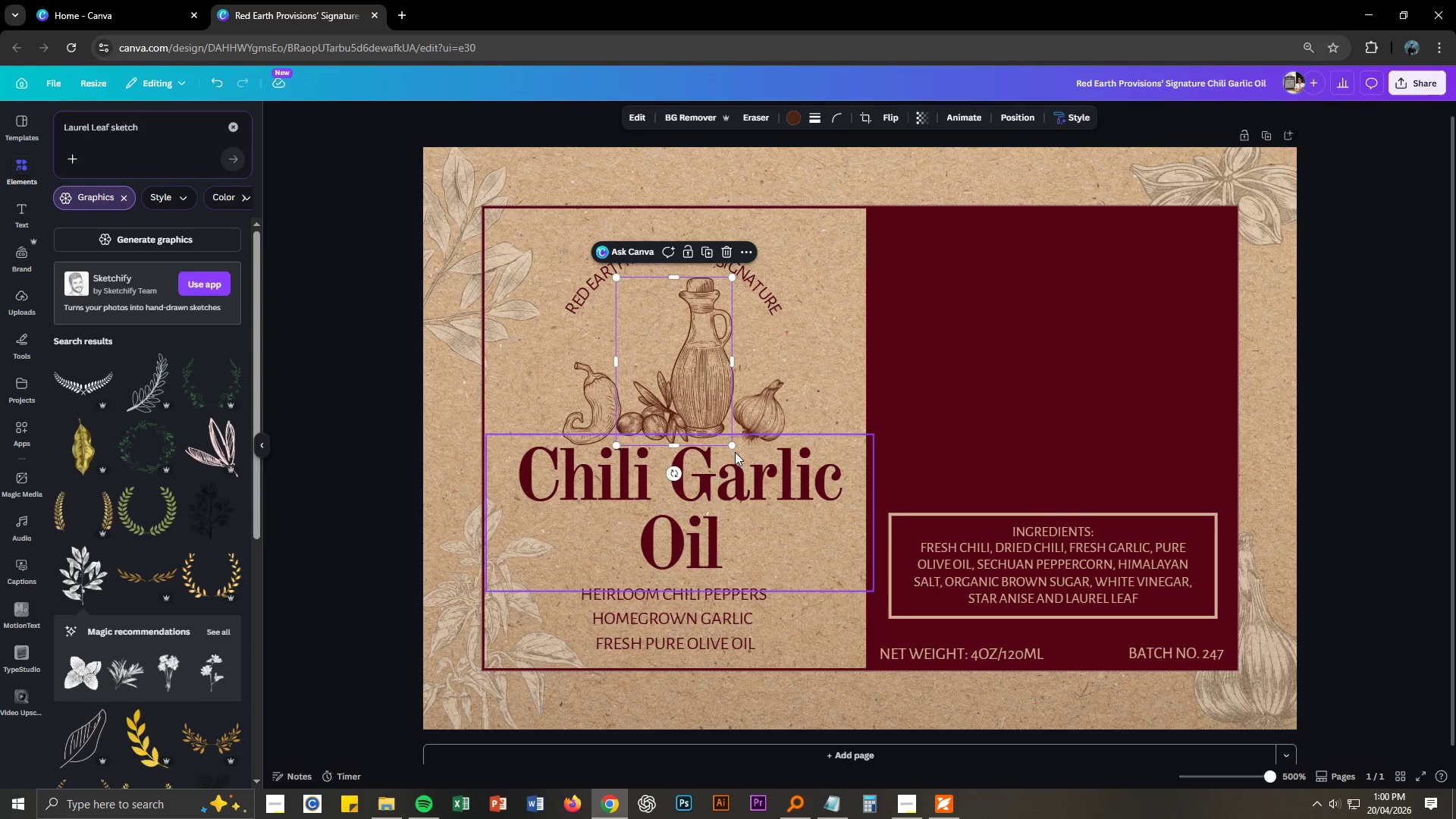 
left_click_drag(start_coordinate=[733, 448], to_coordinate=[742, 453])
 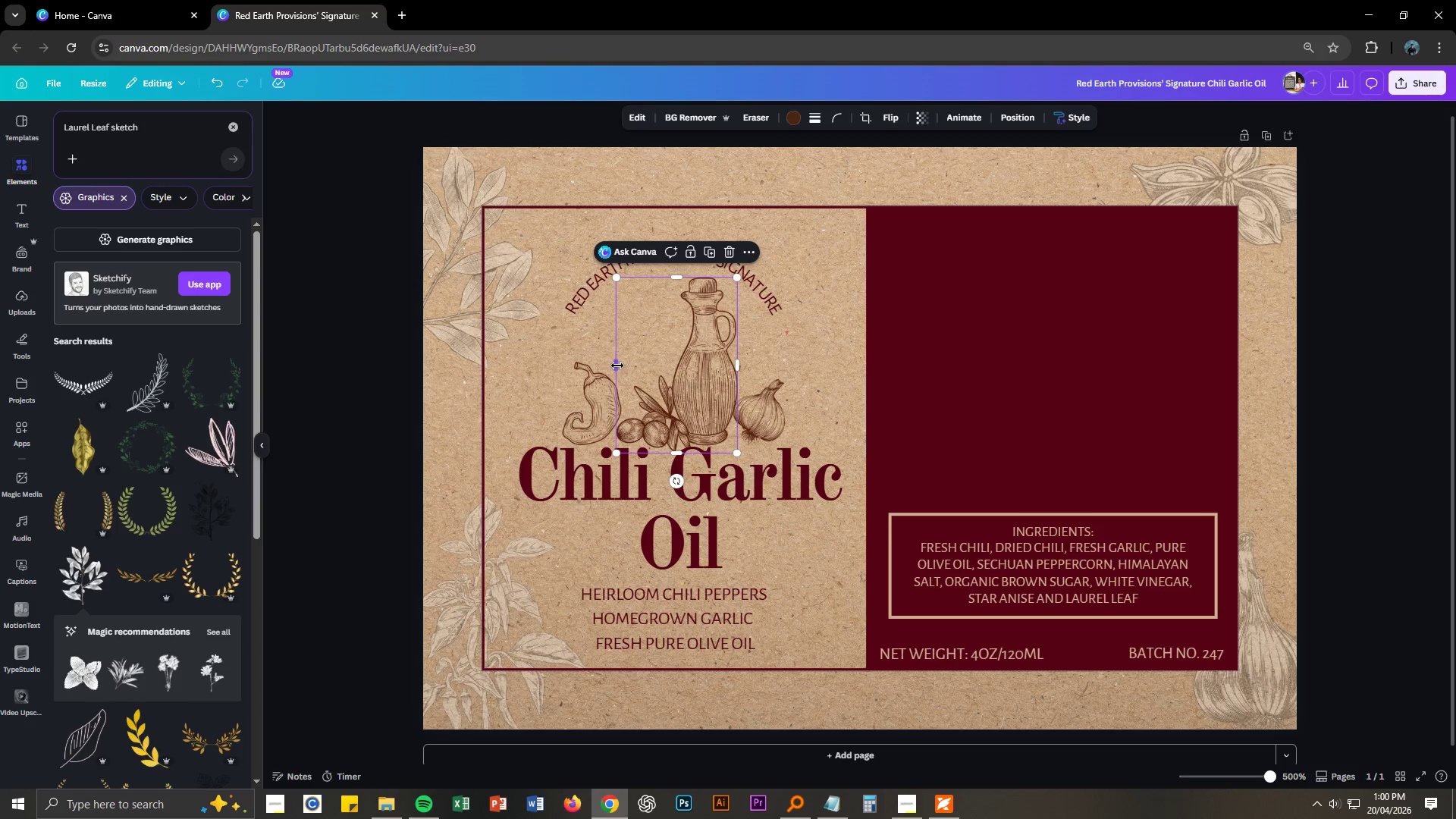 
left_click([817, 372])
 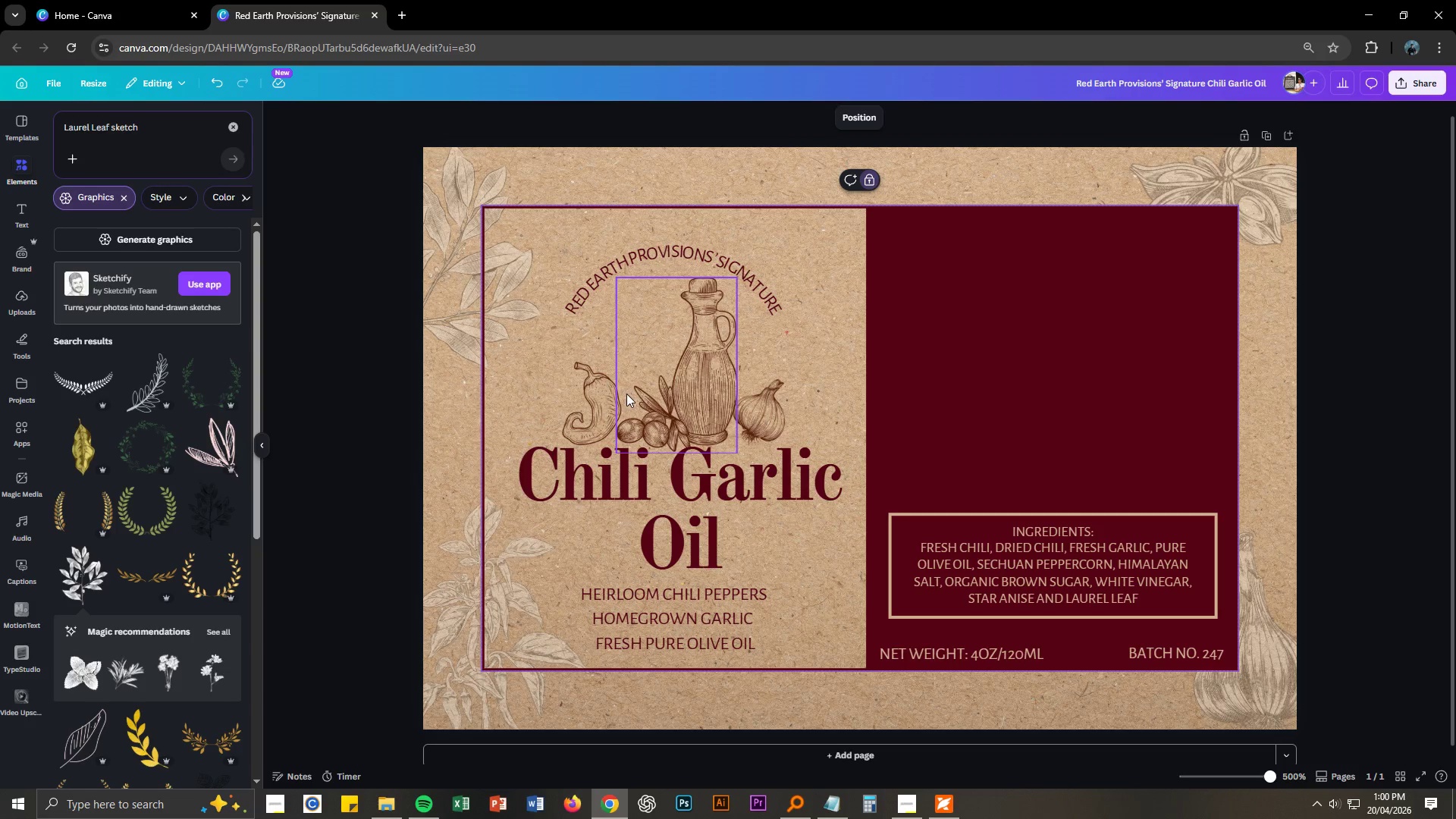 
left_click_drag(start_coordinate=[601, 403], to_coordinate=[606, 405])
 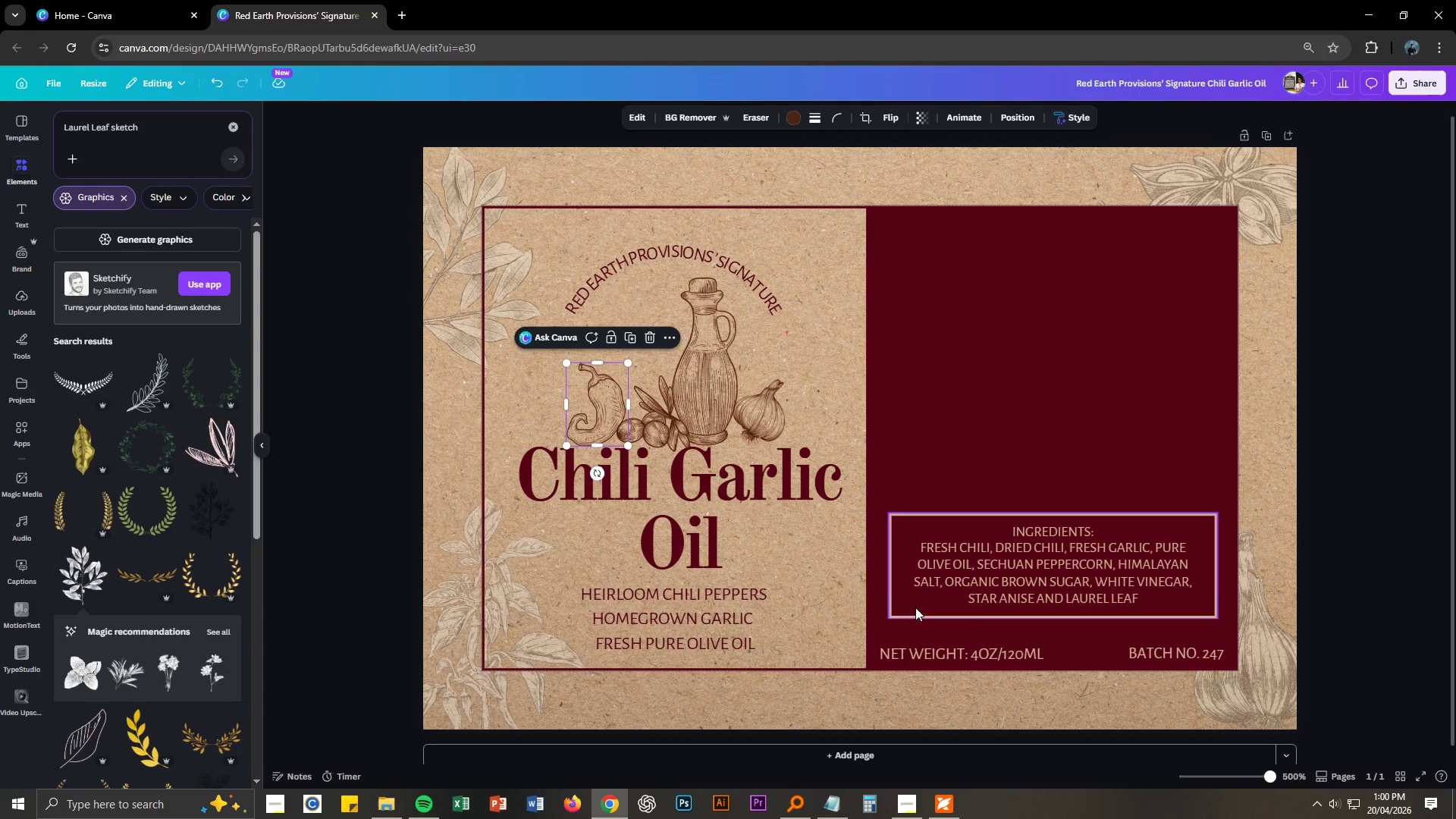 
left_click([892, 705])
 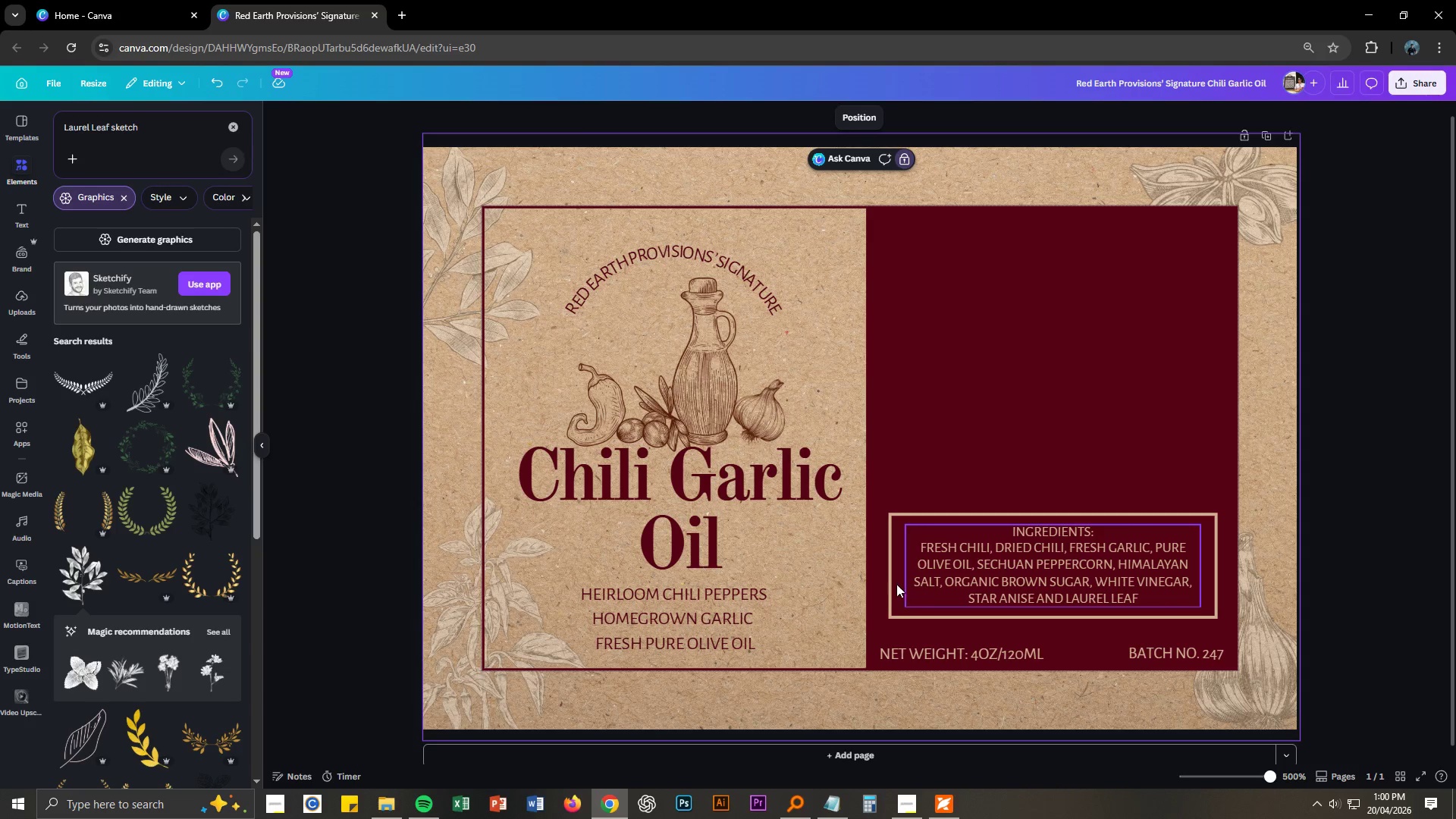 
left_click_drag(start_coordinate=[553, 377], to_coordinate=[789, 423])
 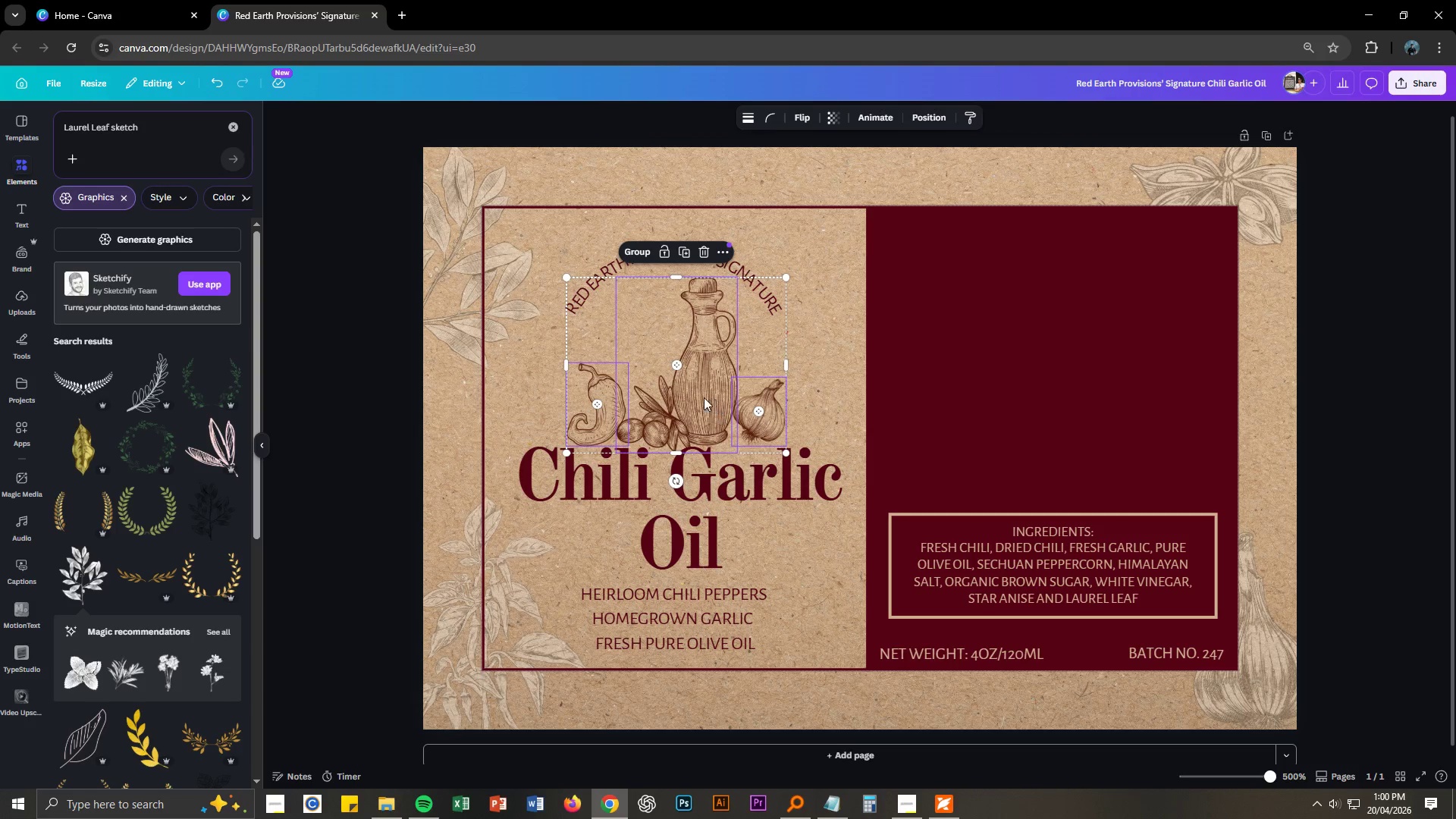 
left_click_drag(start_coordinate=[701, 397], to_coordinate=[701, 391])
 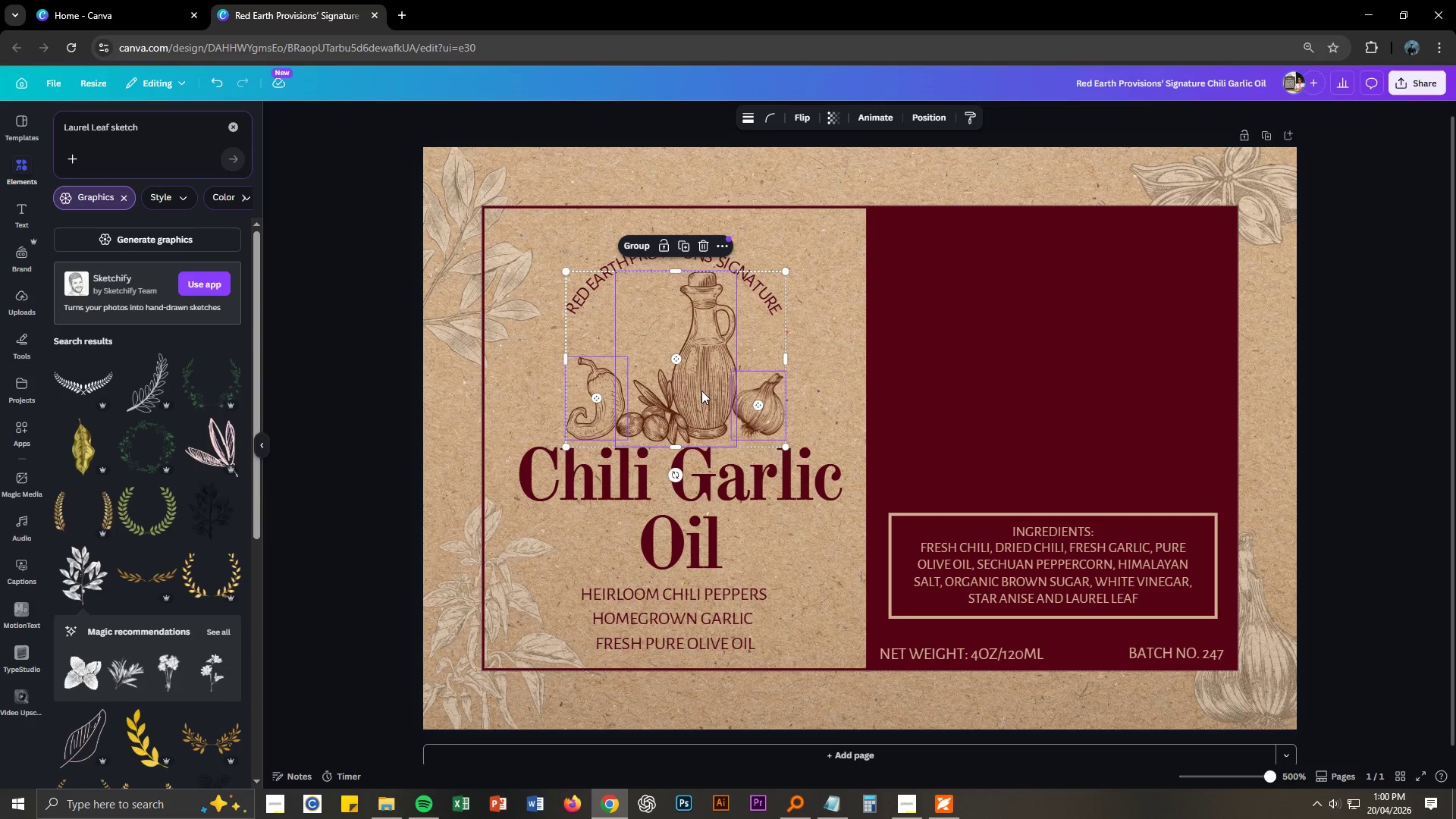 
right_click([701, 391])
 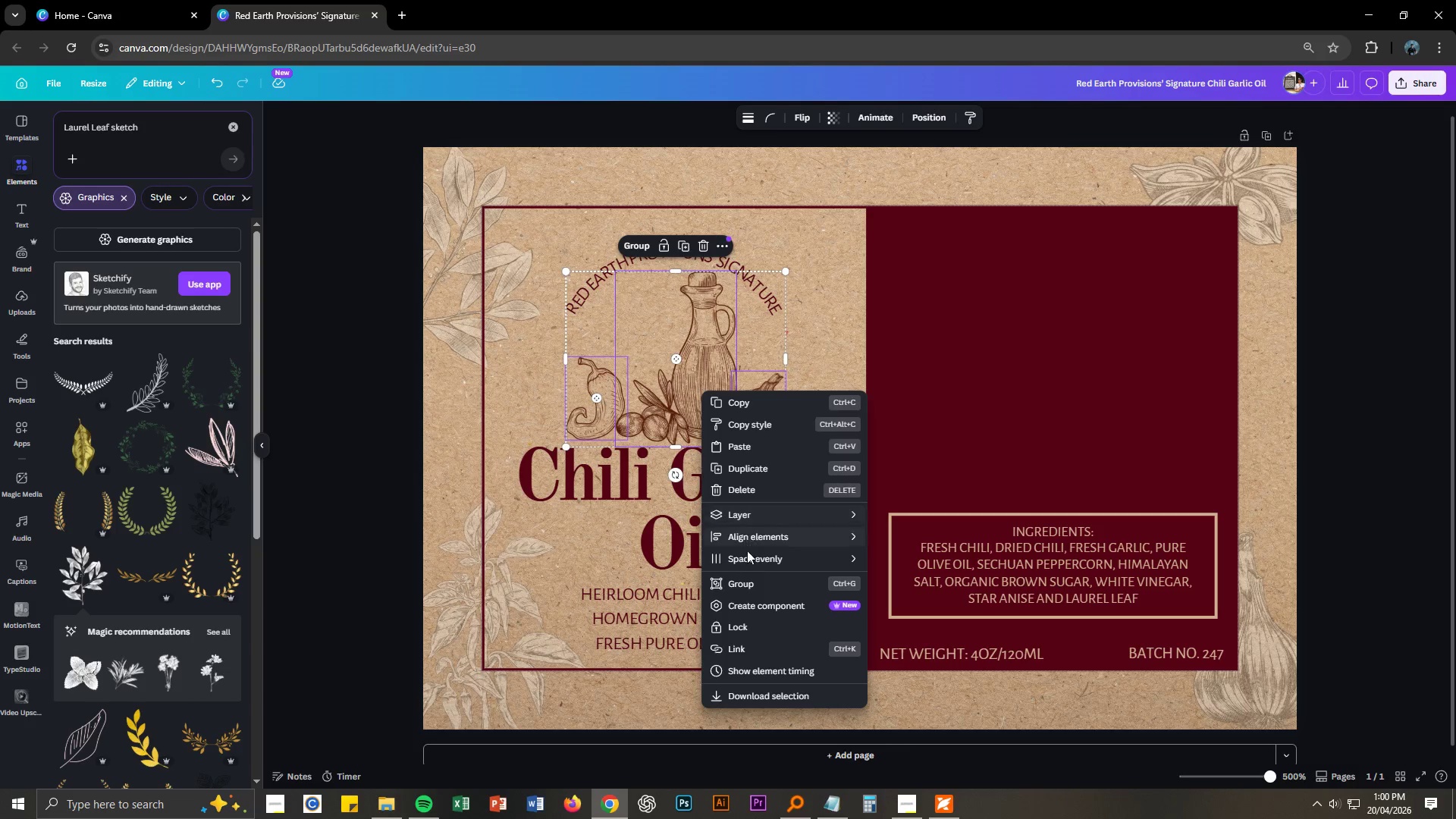 
left_click([748, 581])
 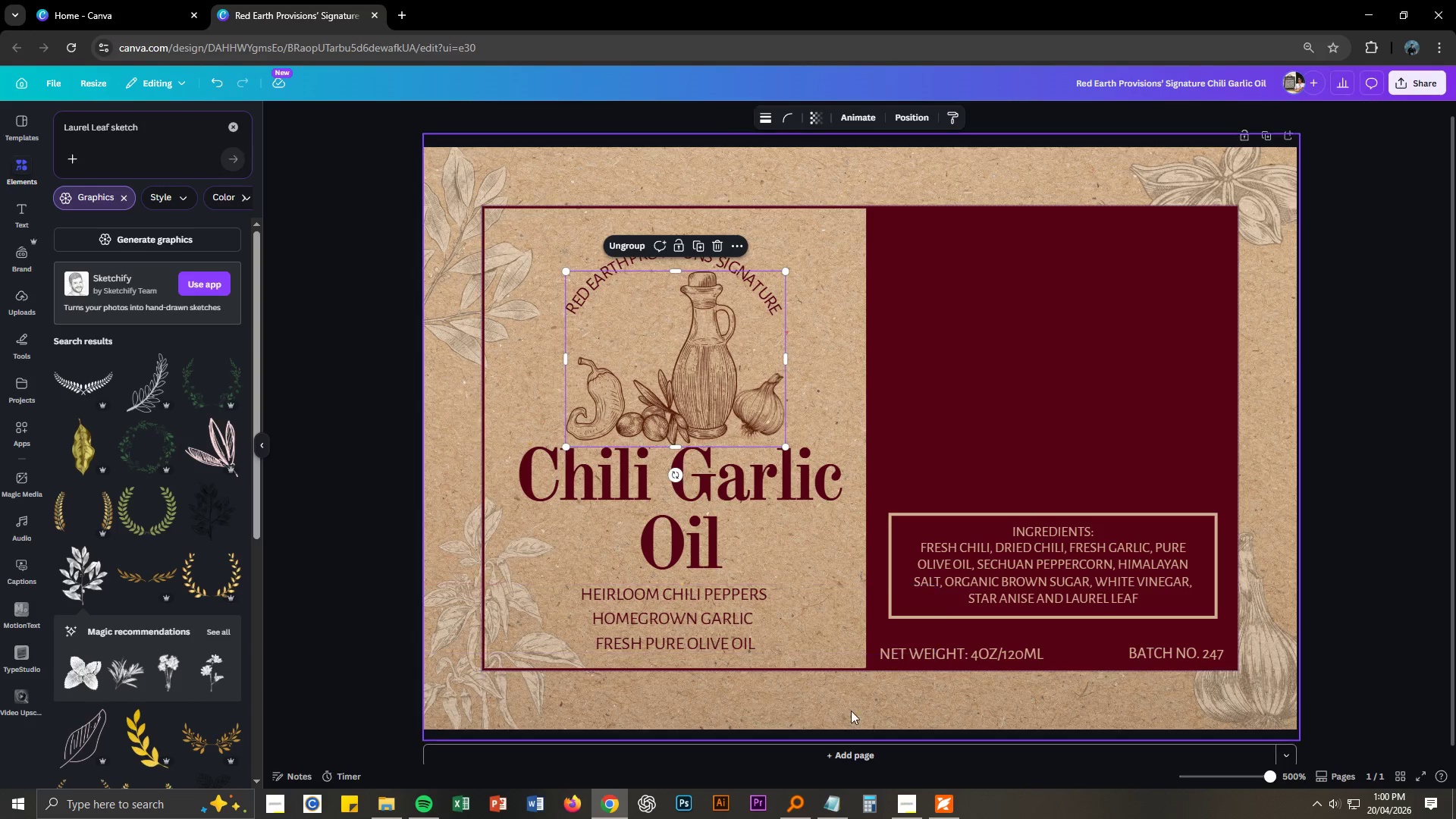 
left_click([874, 711])
 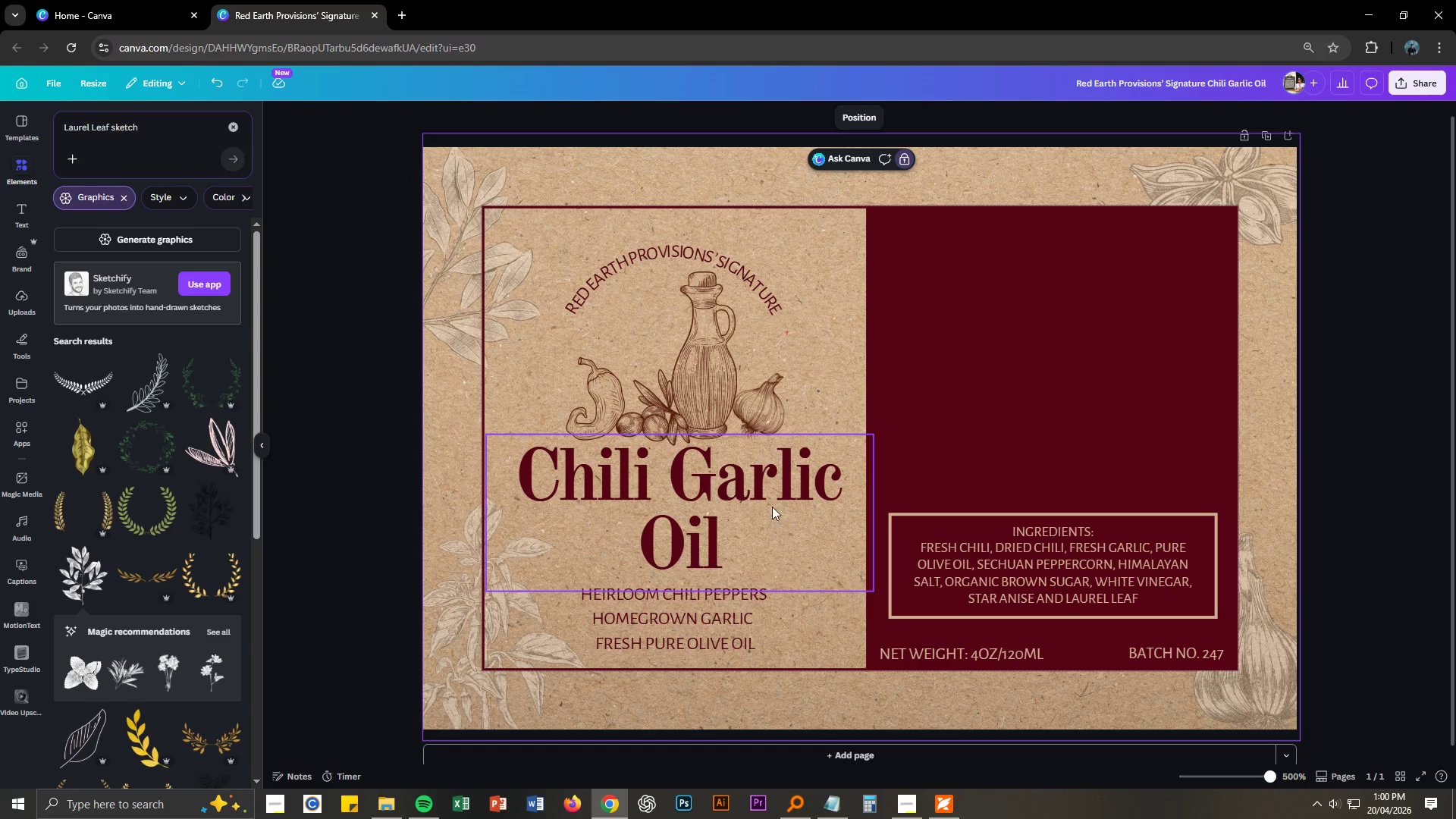 
left_click_drag(start_coordinate=[696, 661], to_coordinate=[691, 265])
 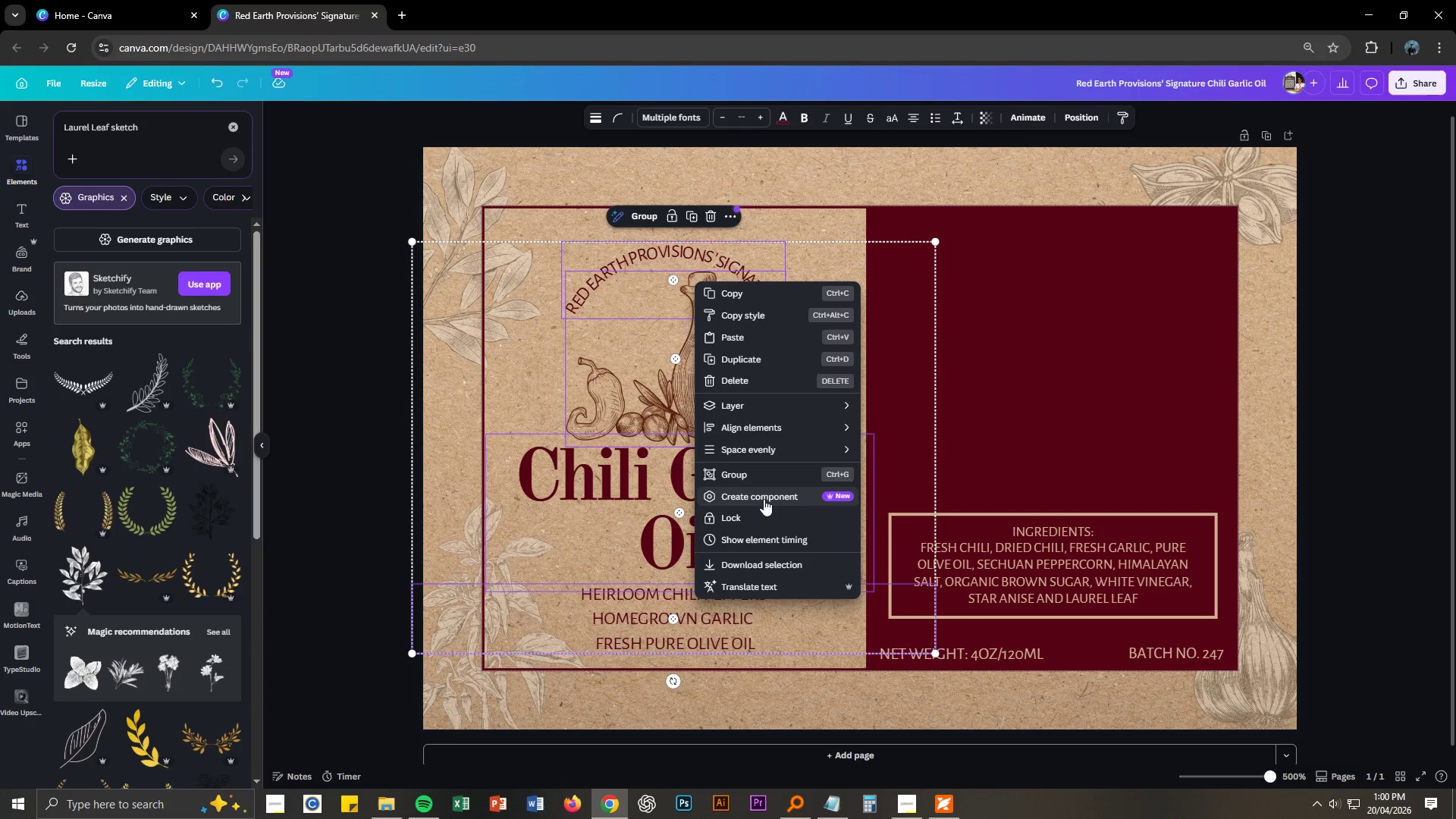 
left_click([750, 474])
 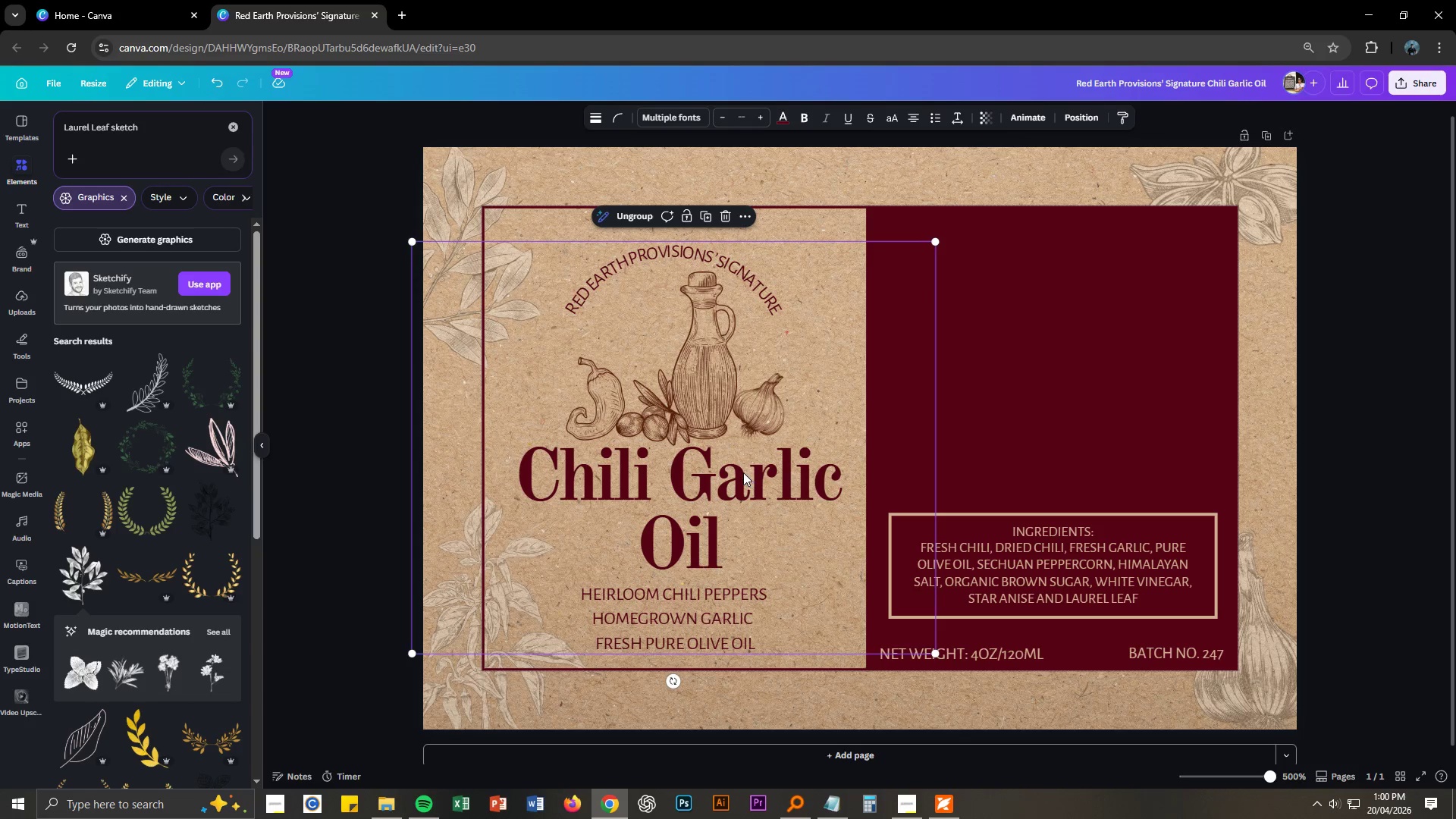 
left_click_drag(start_coordinate=[742, 472], to_coordinate=[738, 471])
 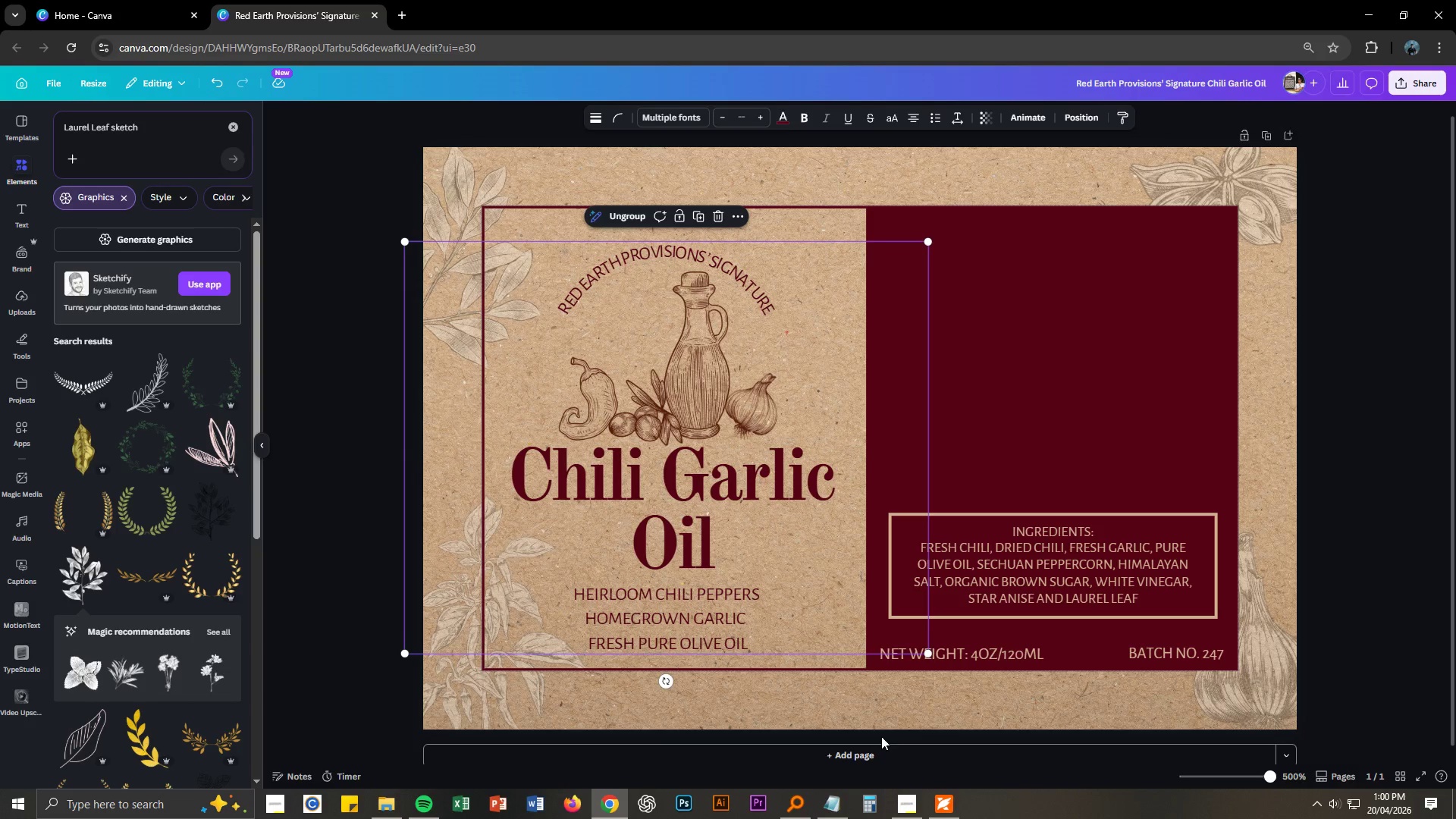 
left_click([880, 709])
 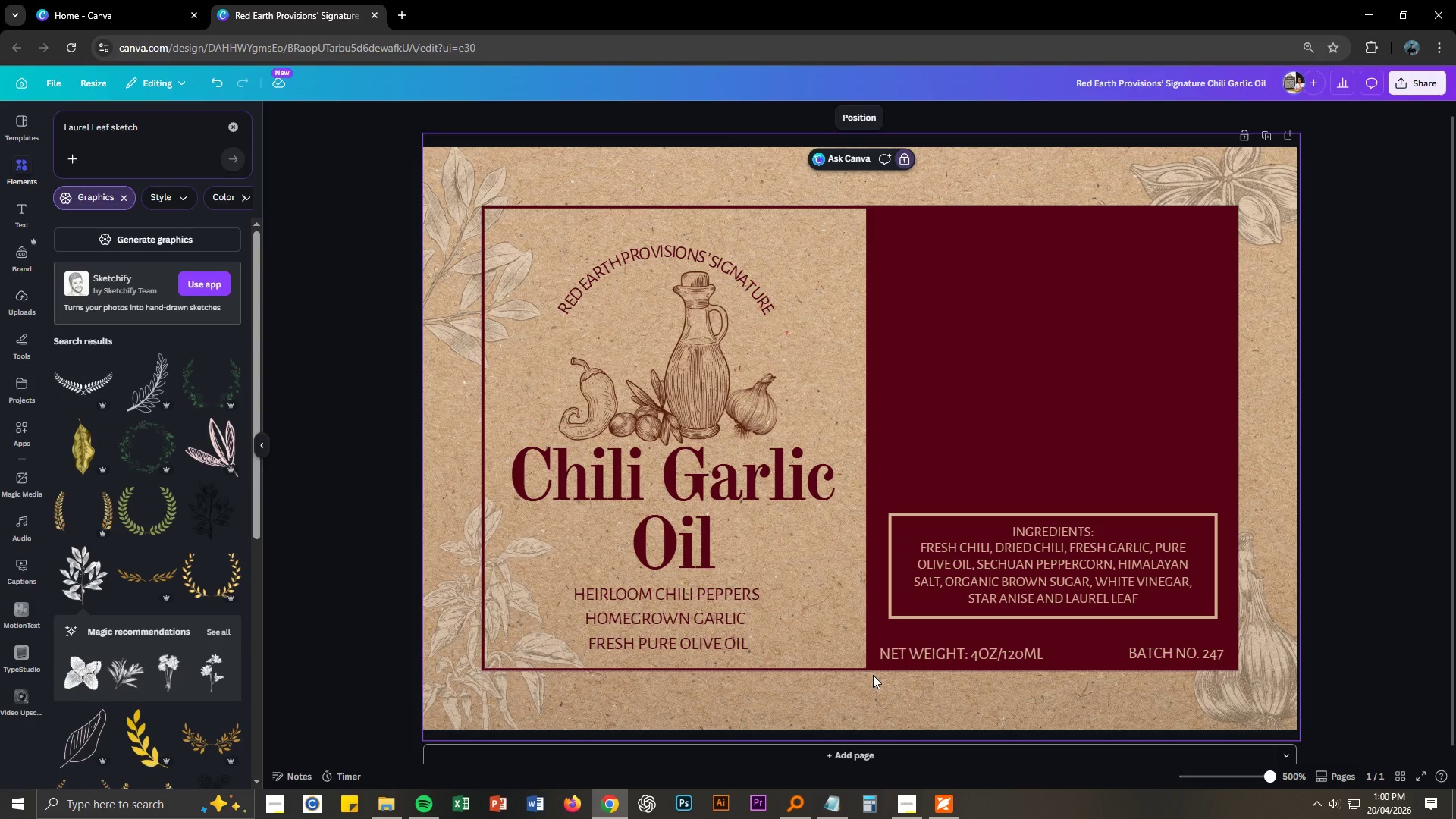 
wait(7.2)
 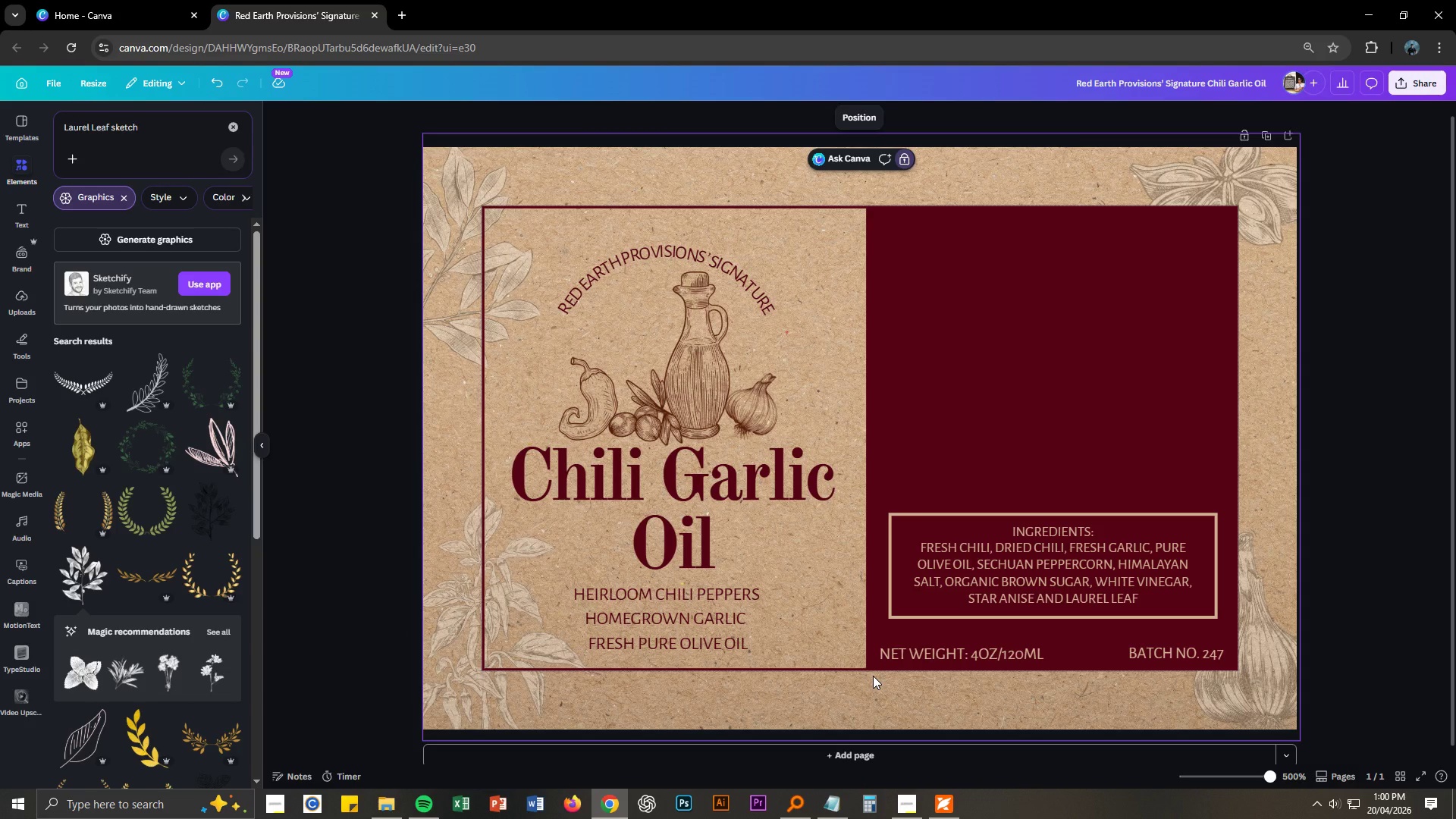 
left_click([910, 805])